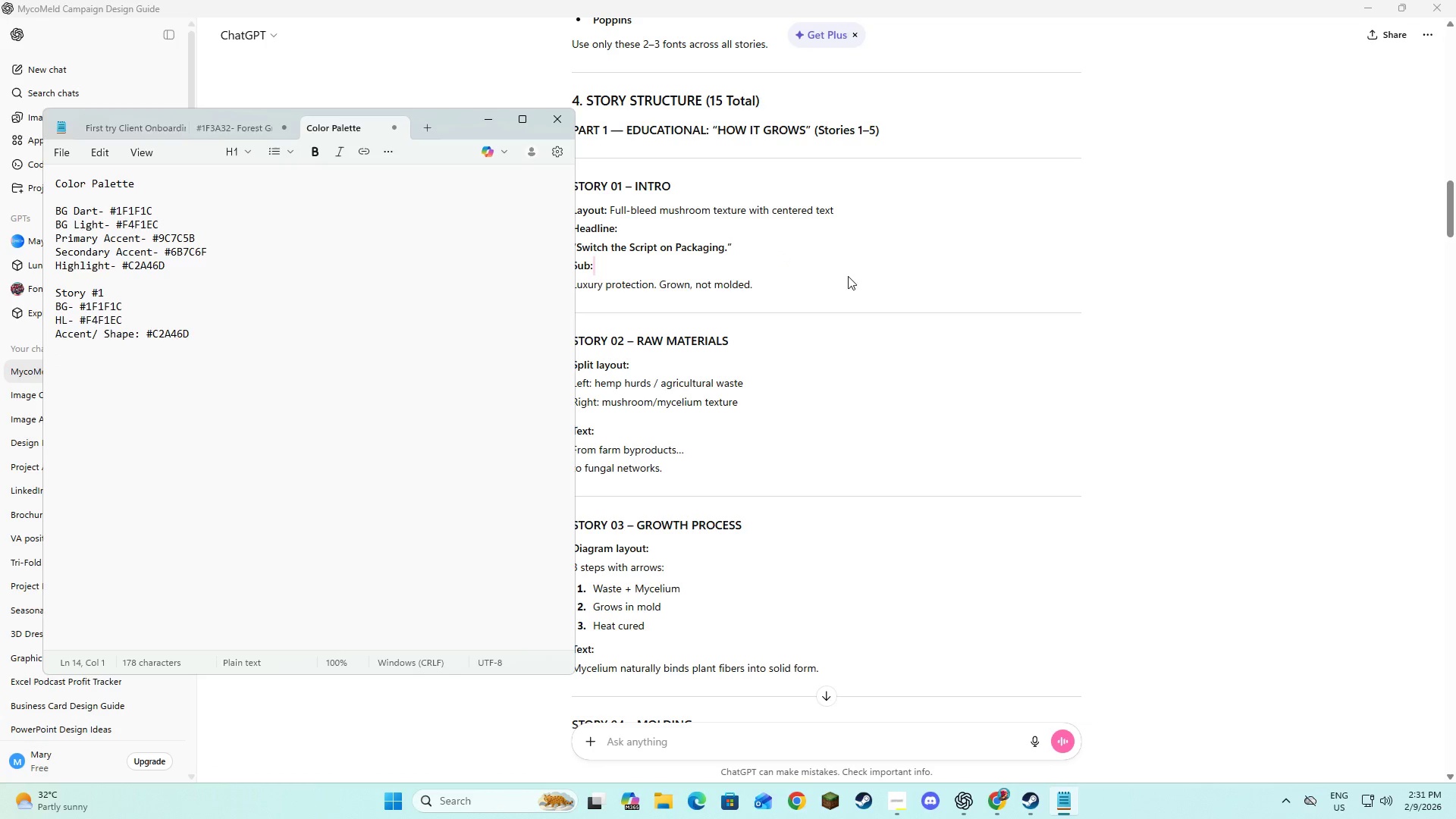 
left_click([839, 281])
 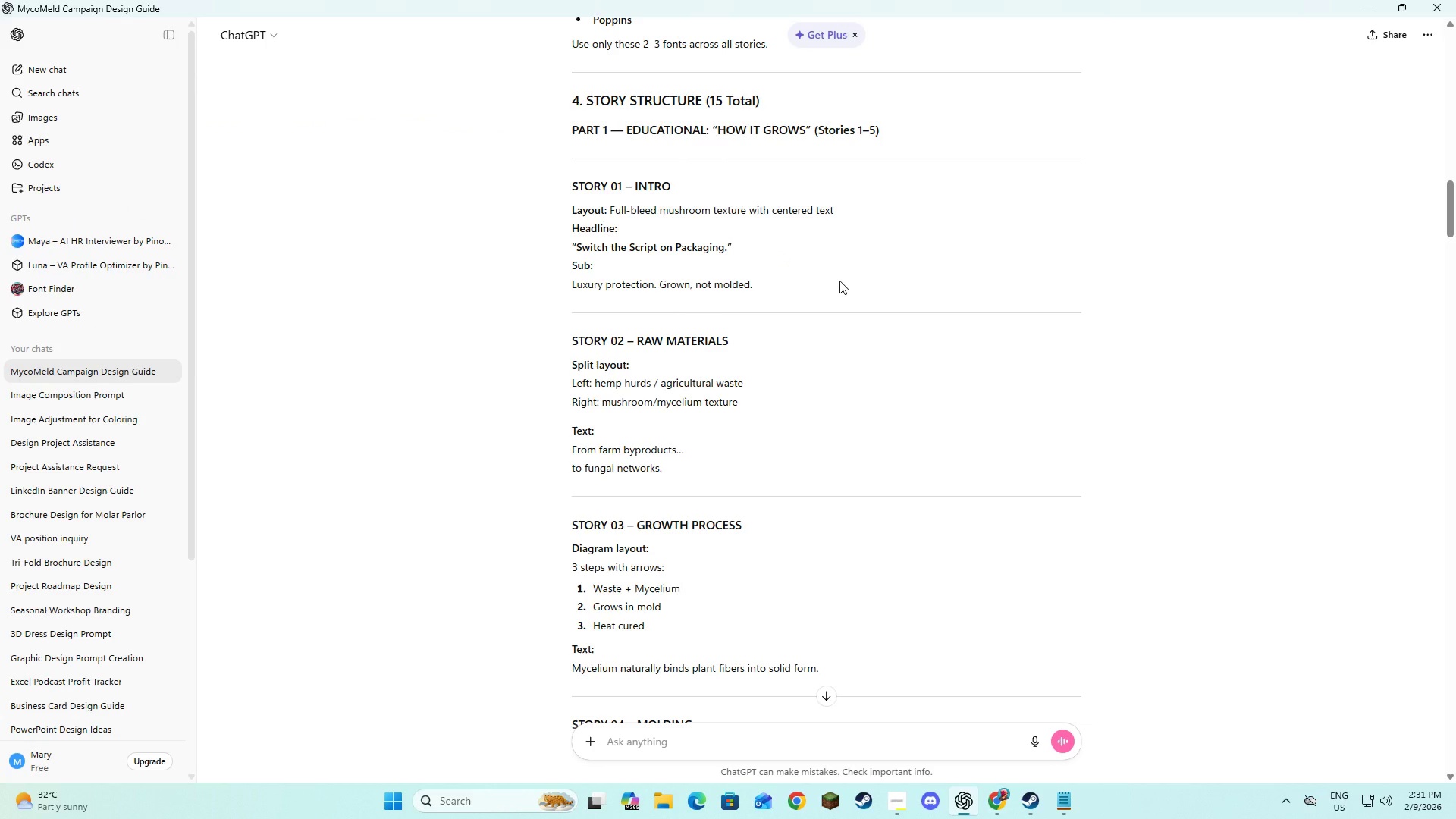 
key(Alt+AltLeft)
 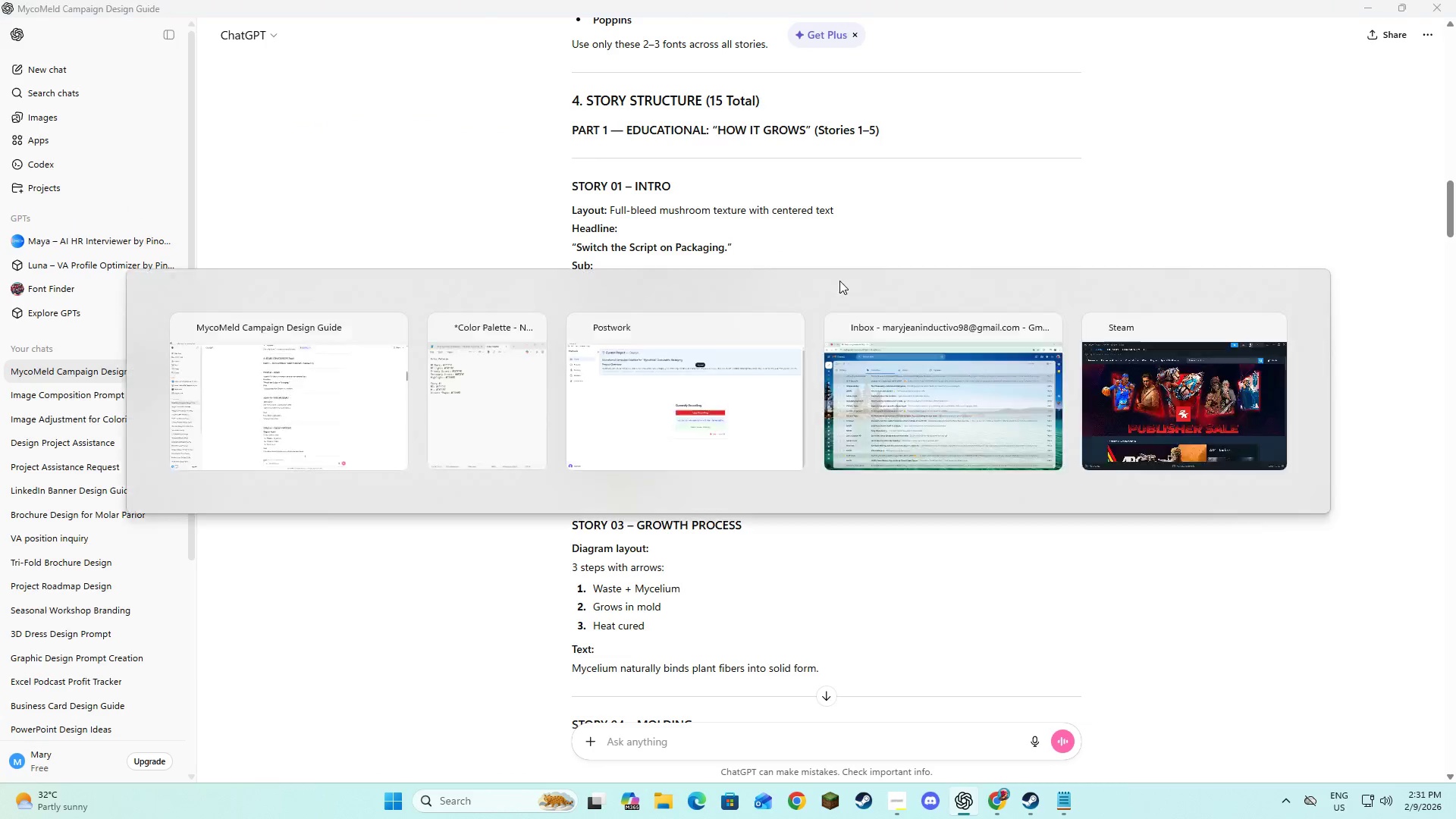 
key(Alt+Tab)
 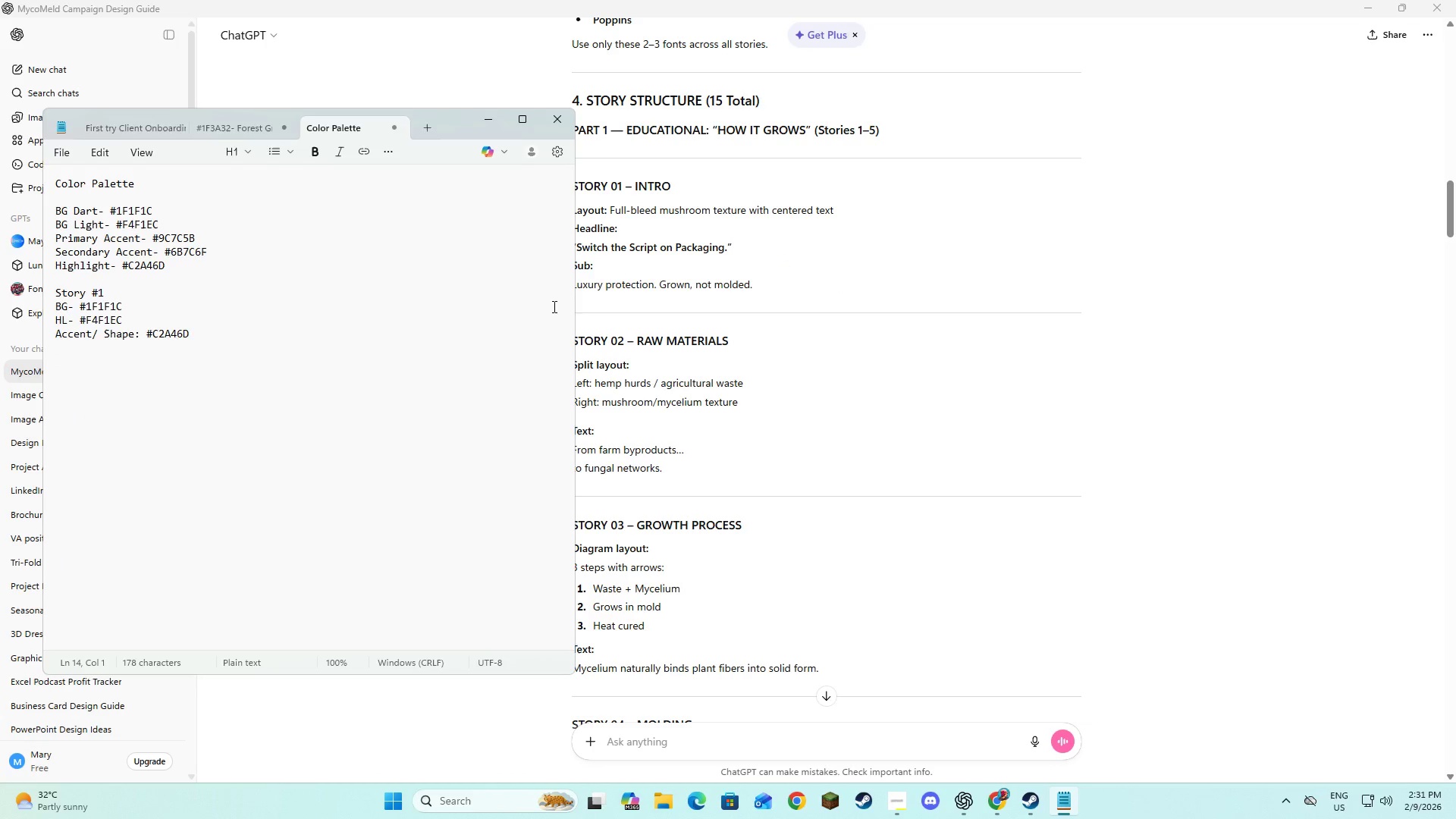 
hold_key(key=AltLeft, duration=0.47)
 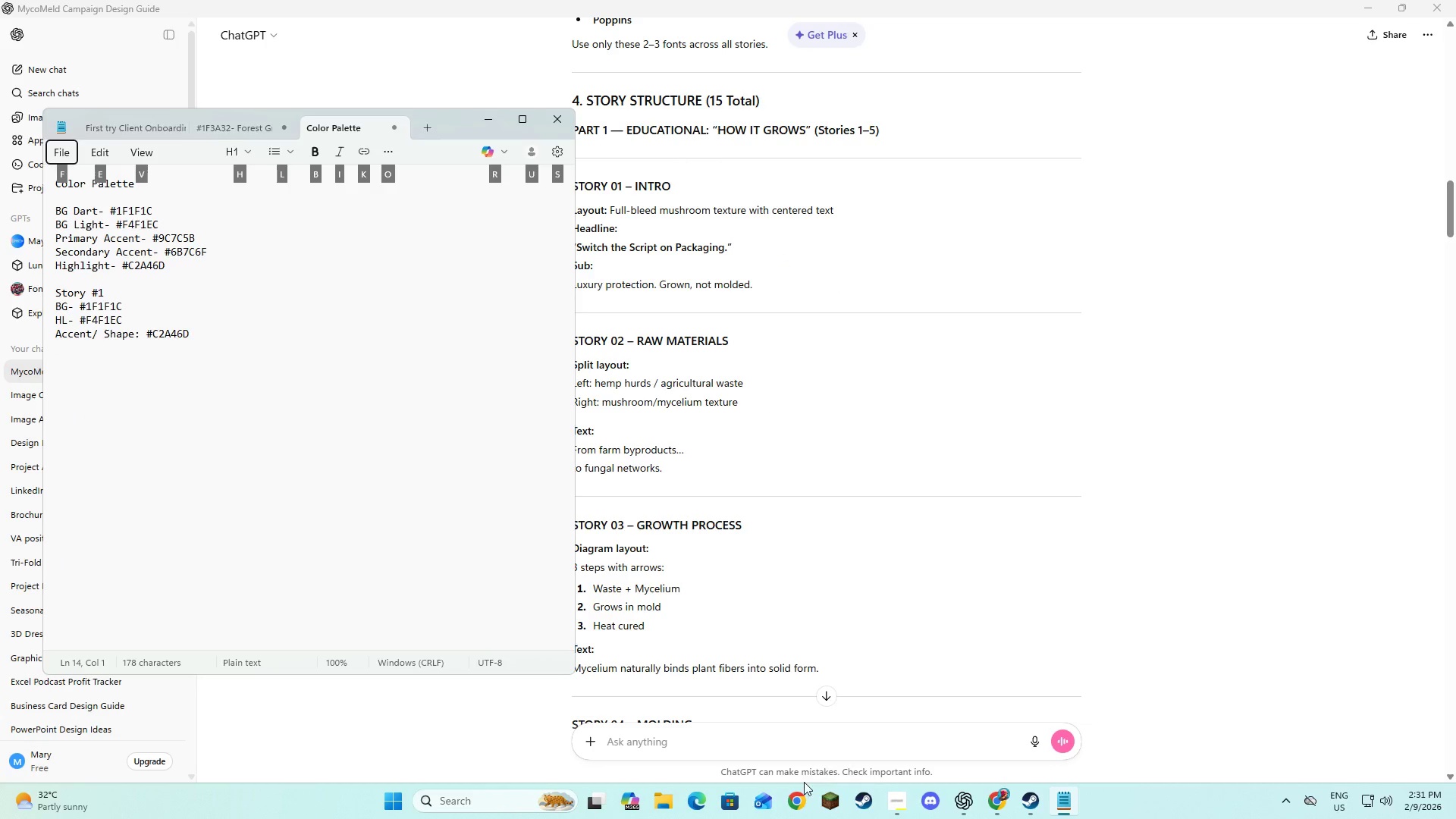 
left_click([803, 805])
 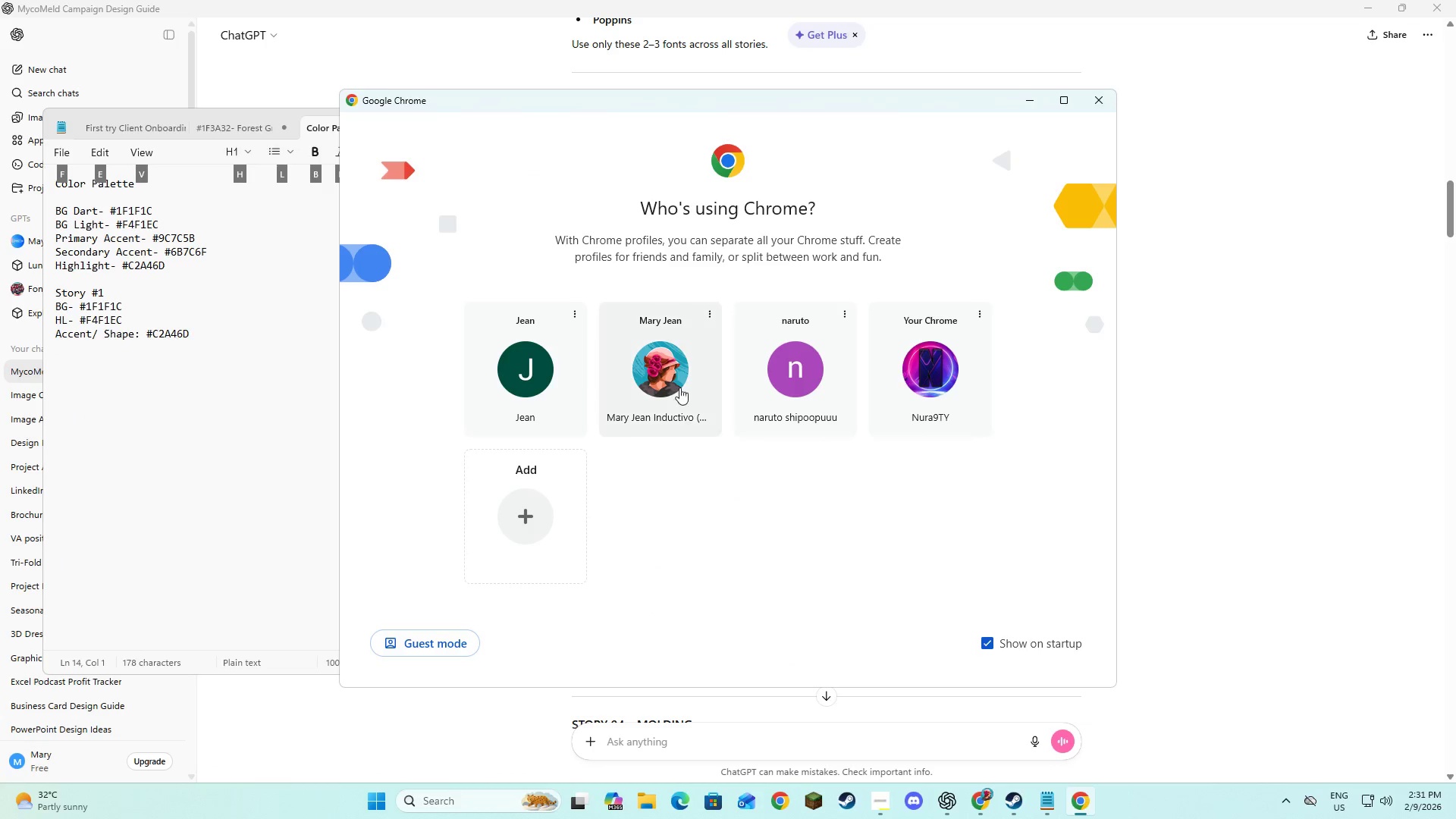 
left_click([796, 384])
 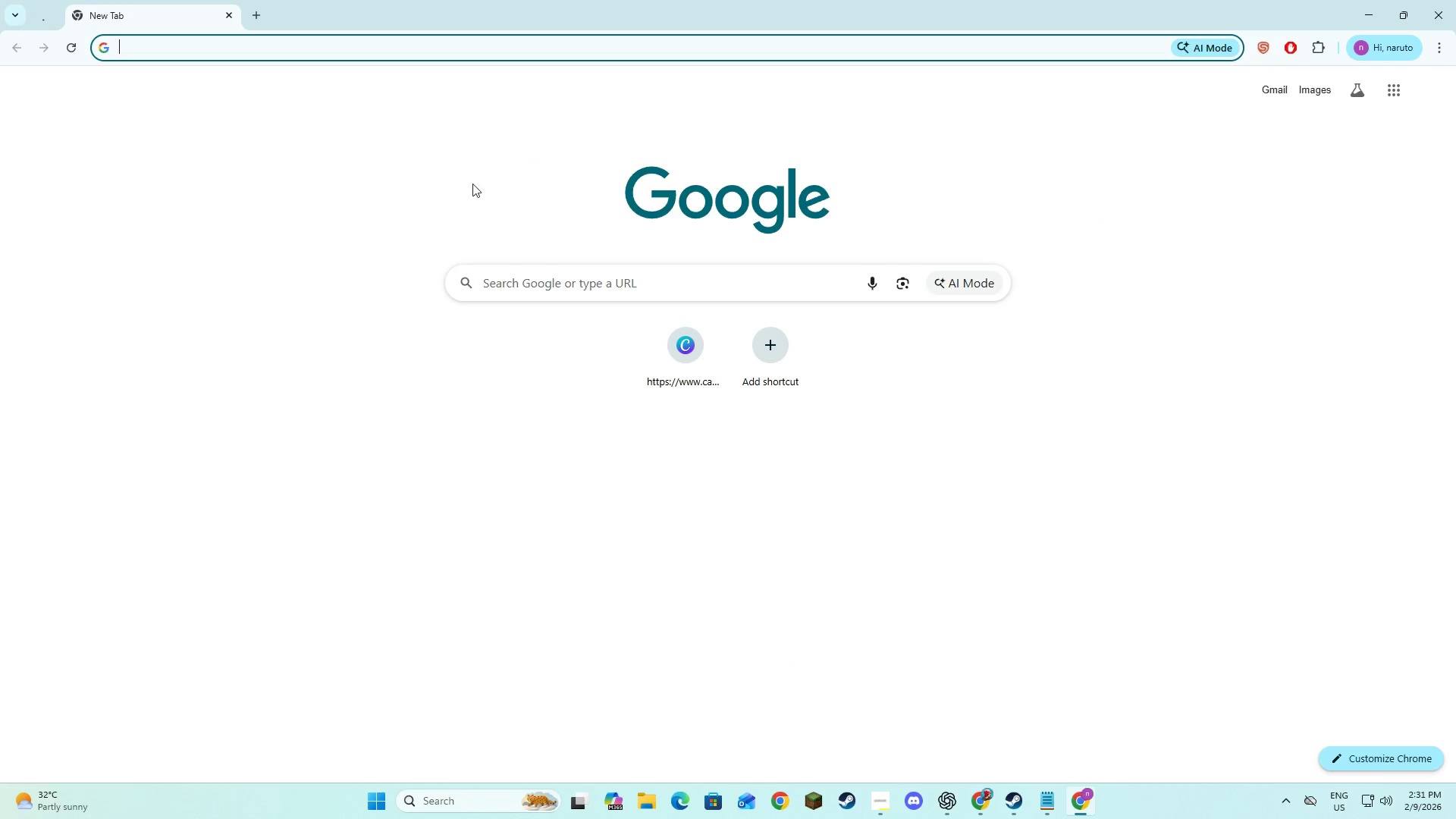 
left_click([692, 393])
 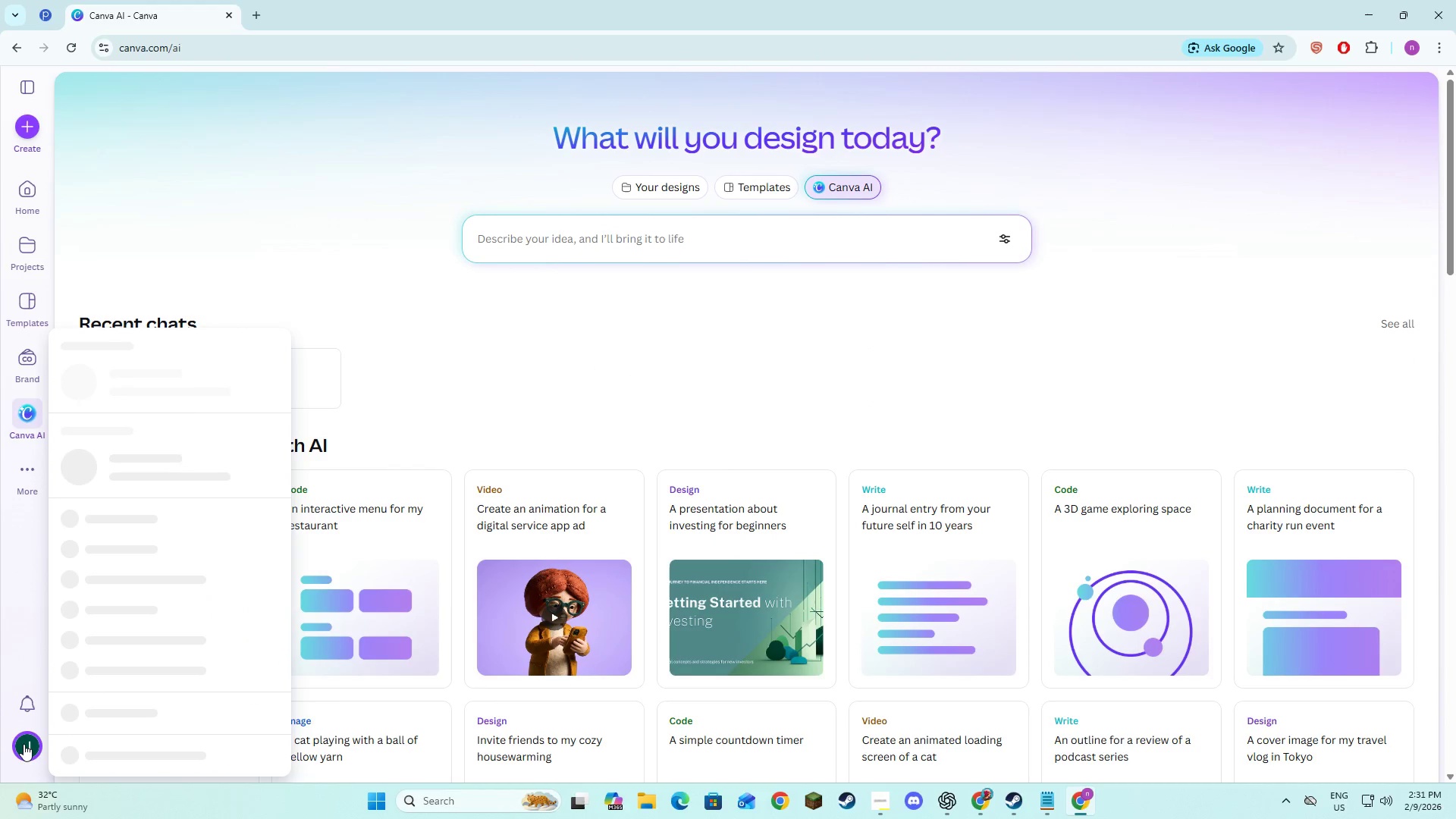 
wait(6.91)
 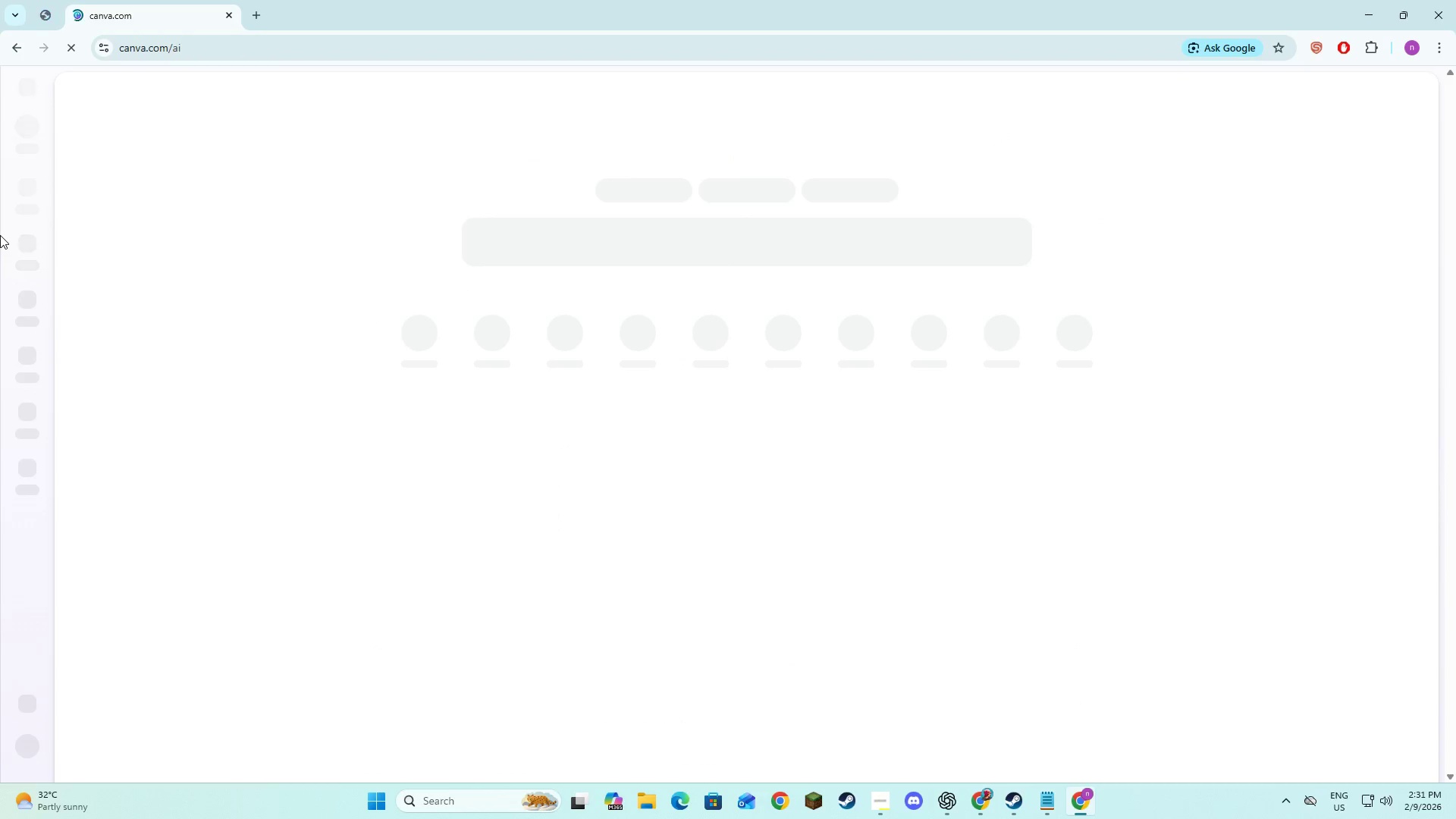 
left_click([24, 745])
 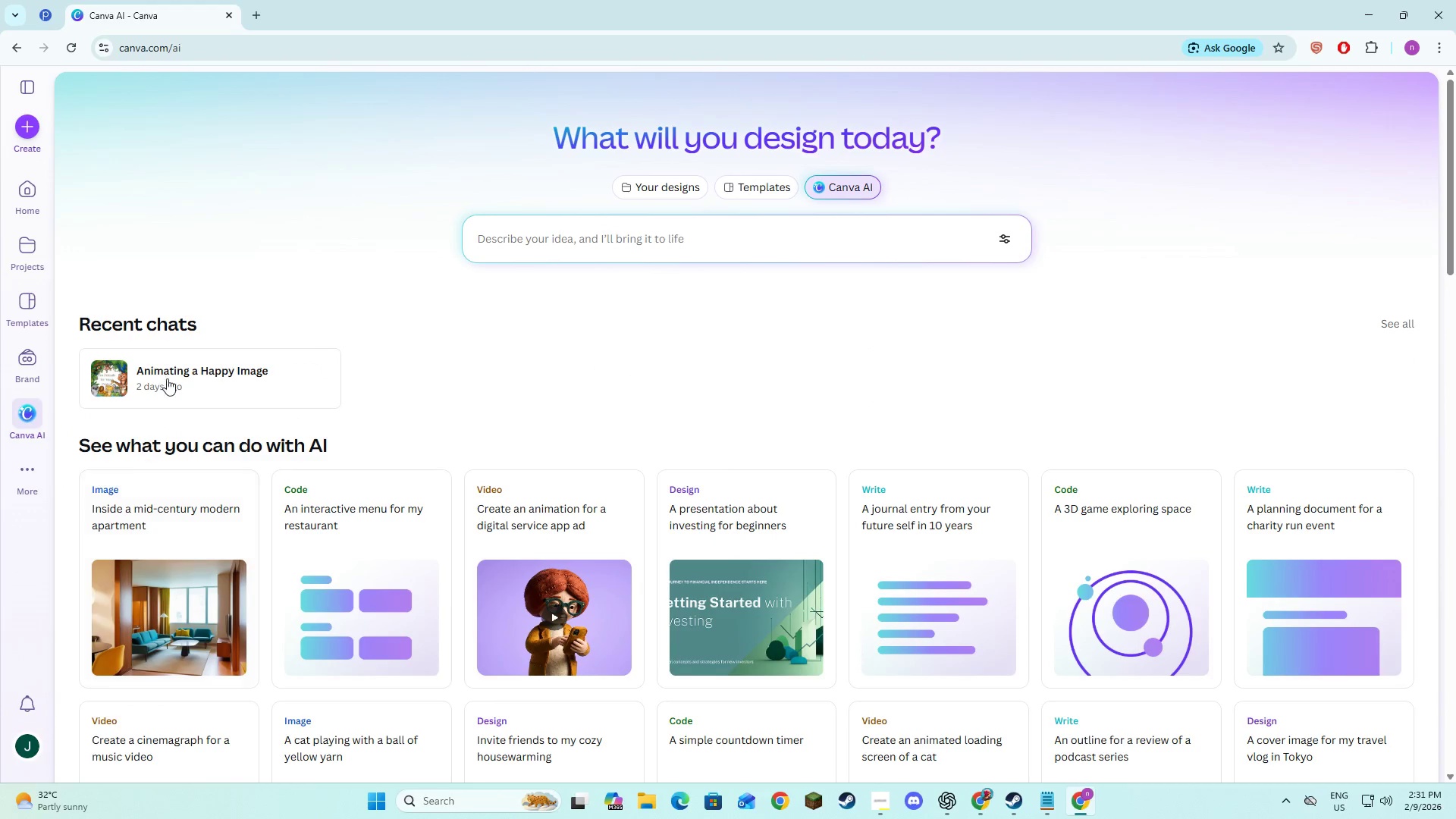 
left_click([174, 278])
 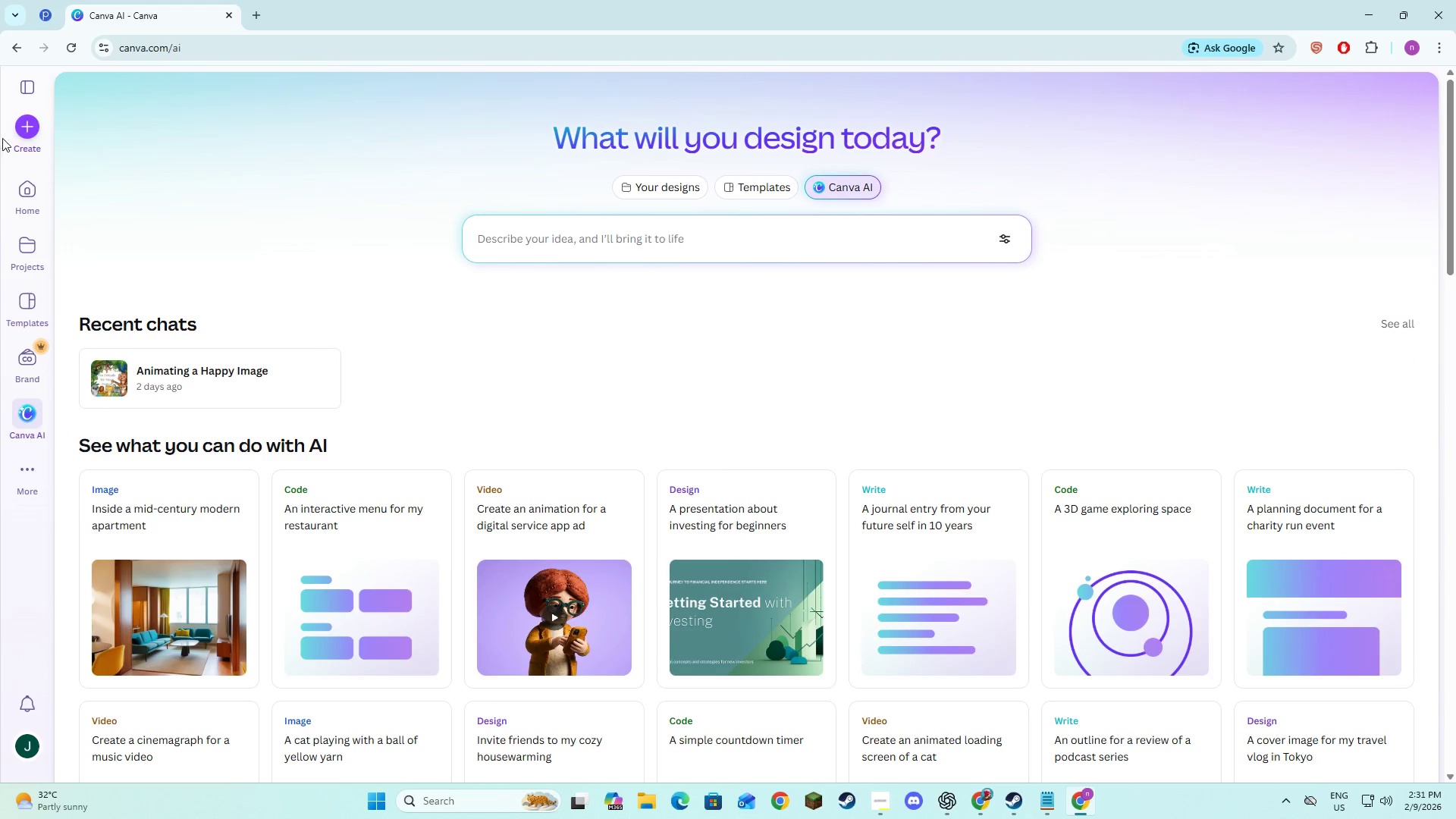 
left_click([27, 124])
 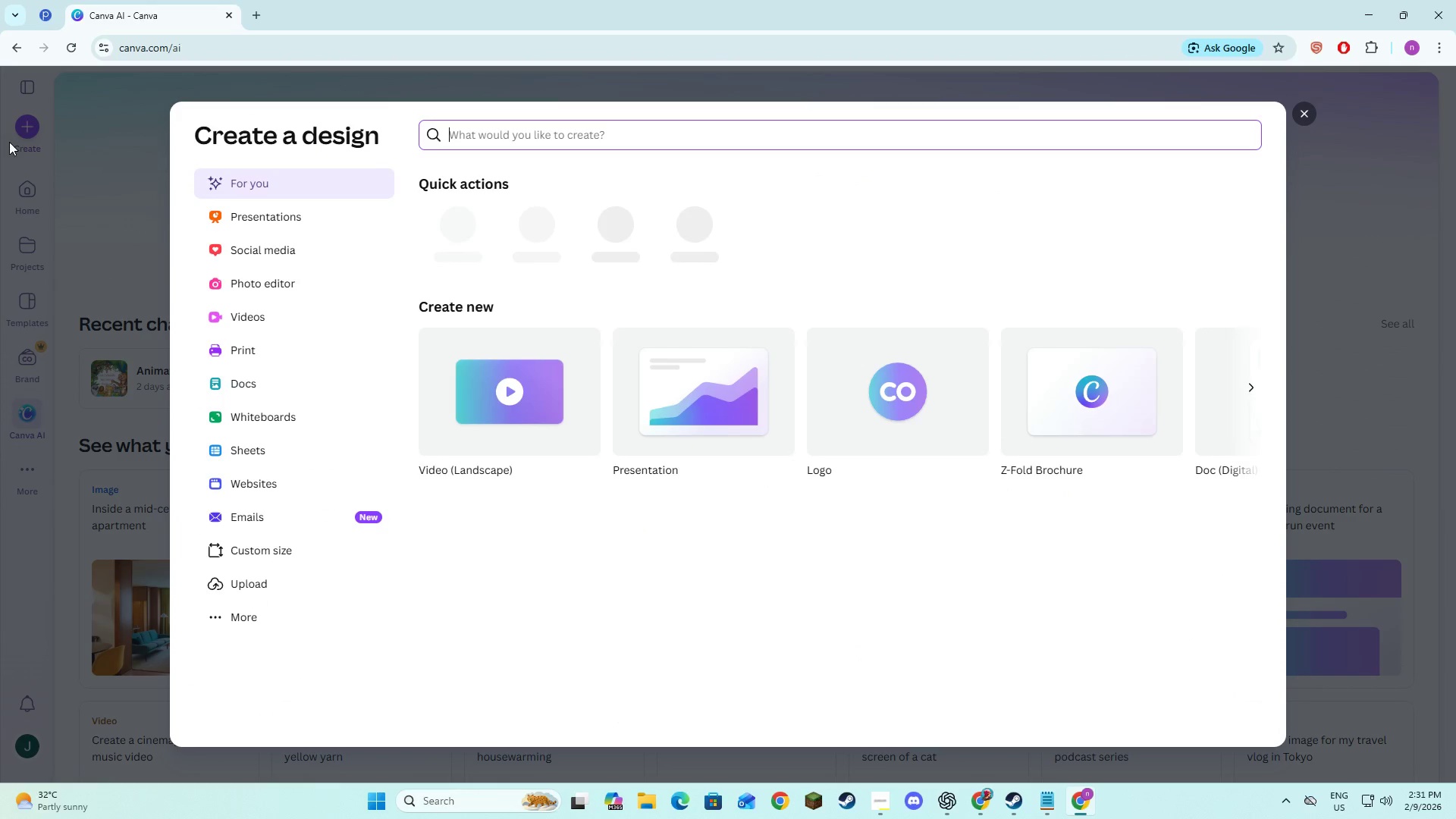 
left_click([63, 183])
 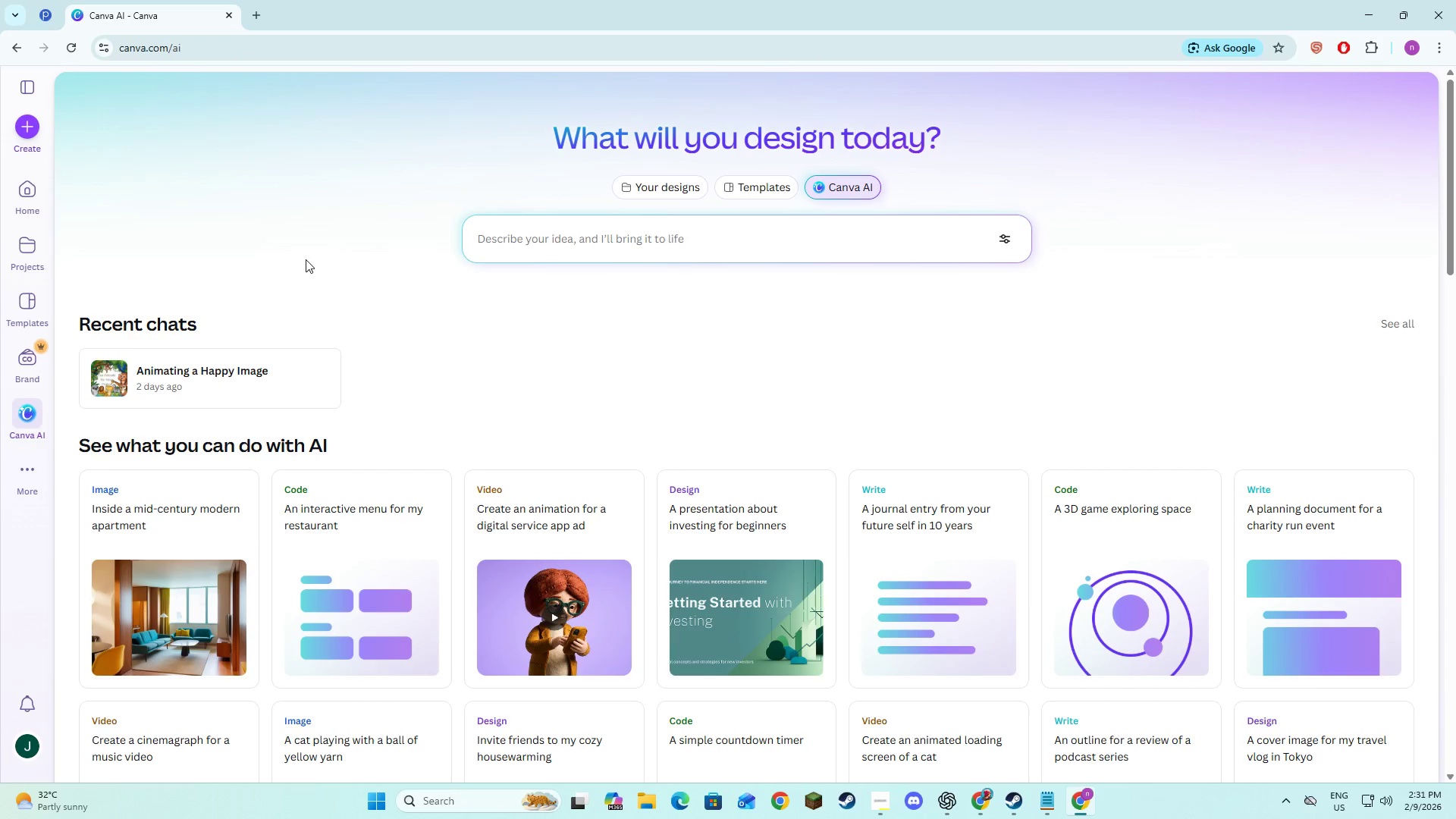 
left_click([29, 116])
 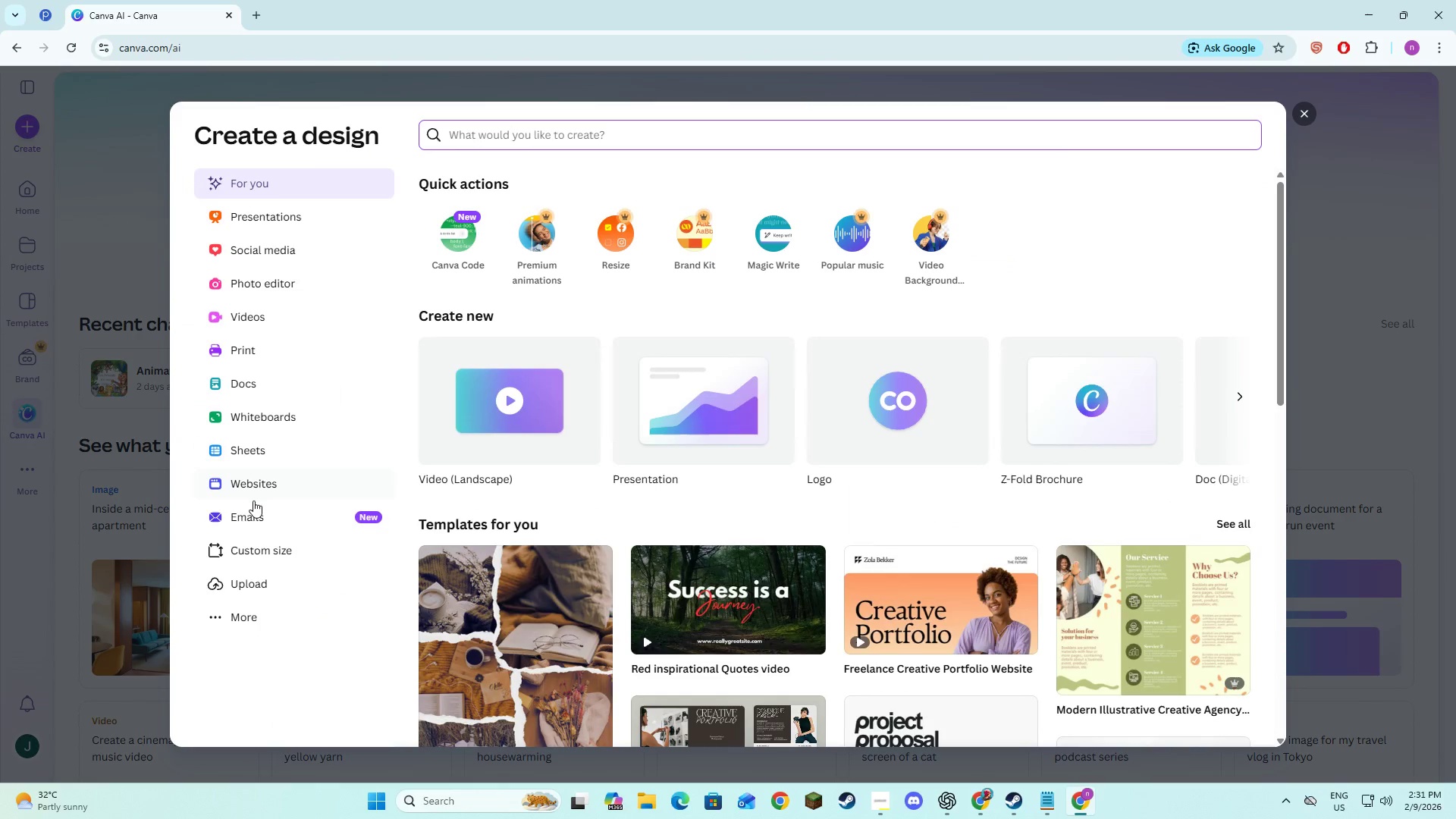 
left_click_drag(start_coordinate=[290, 554], to_coordinate=[297, 554])
 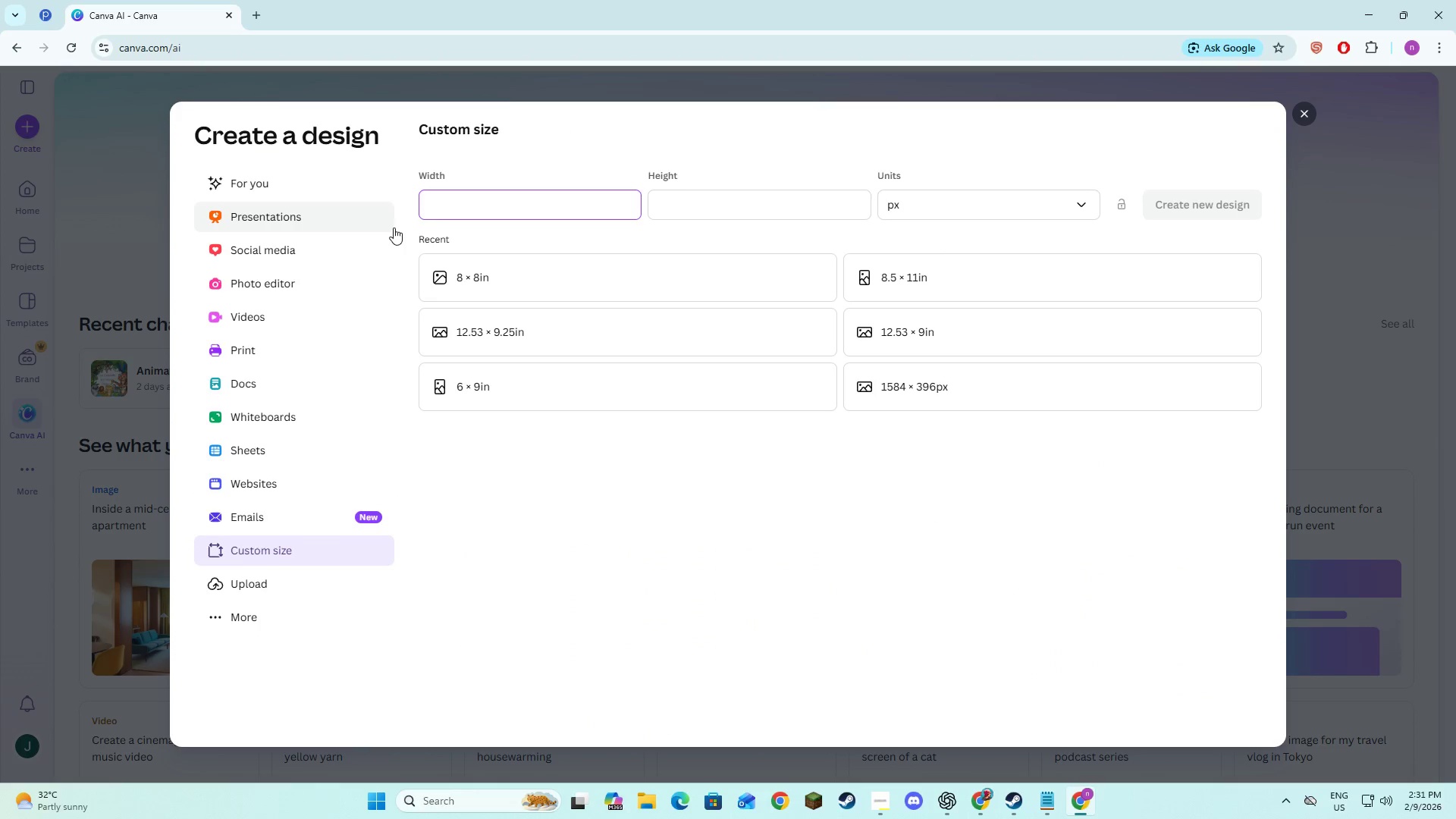 
type(1080)
key(Tab)
 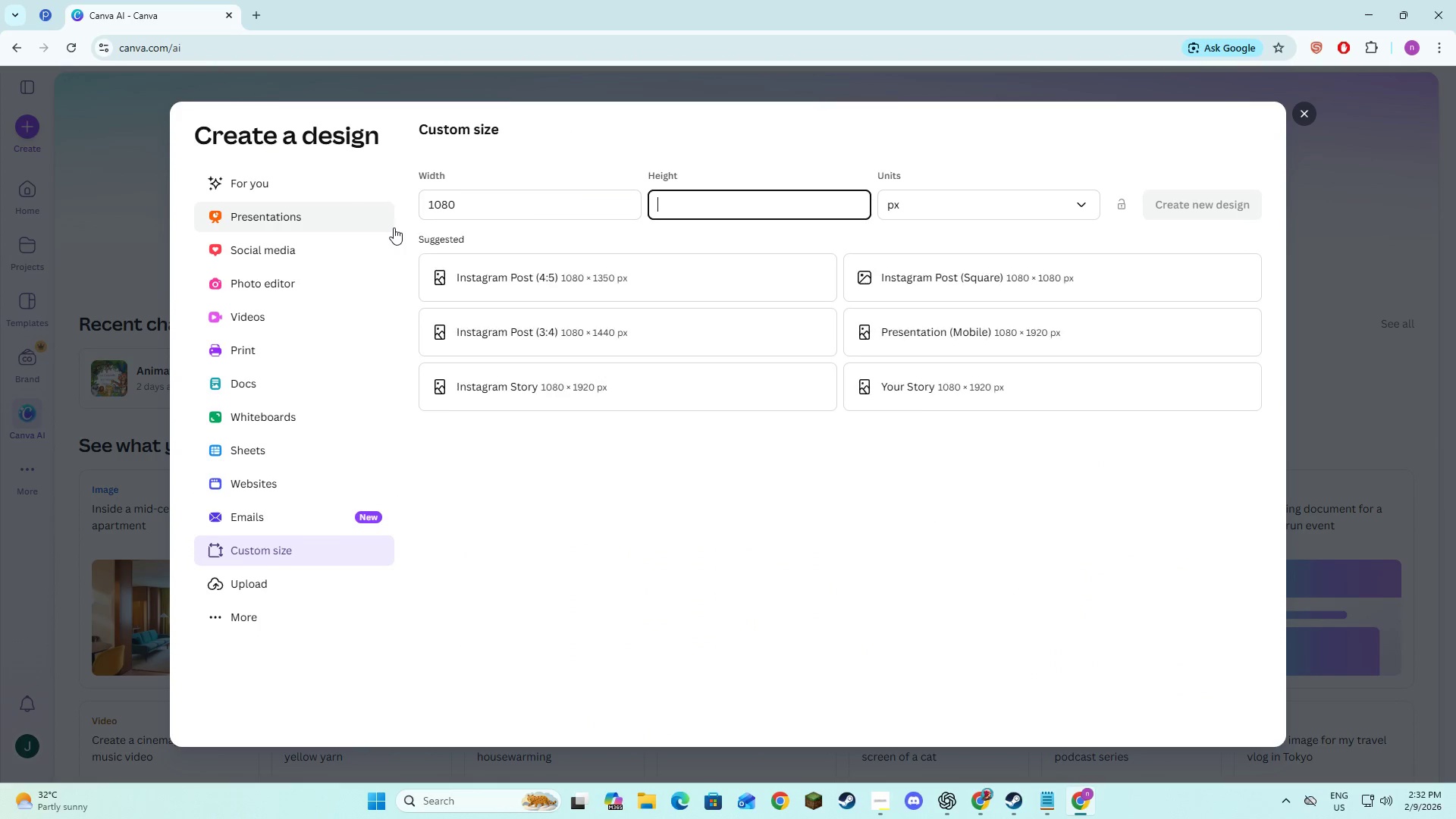 
key(Alt+AltLeft)
 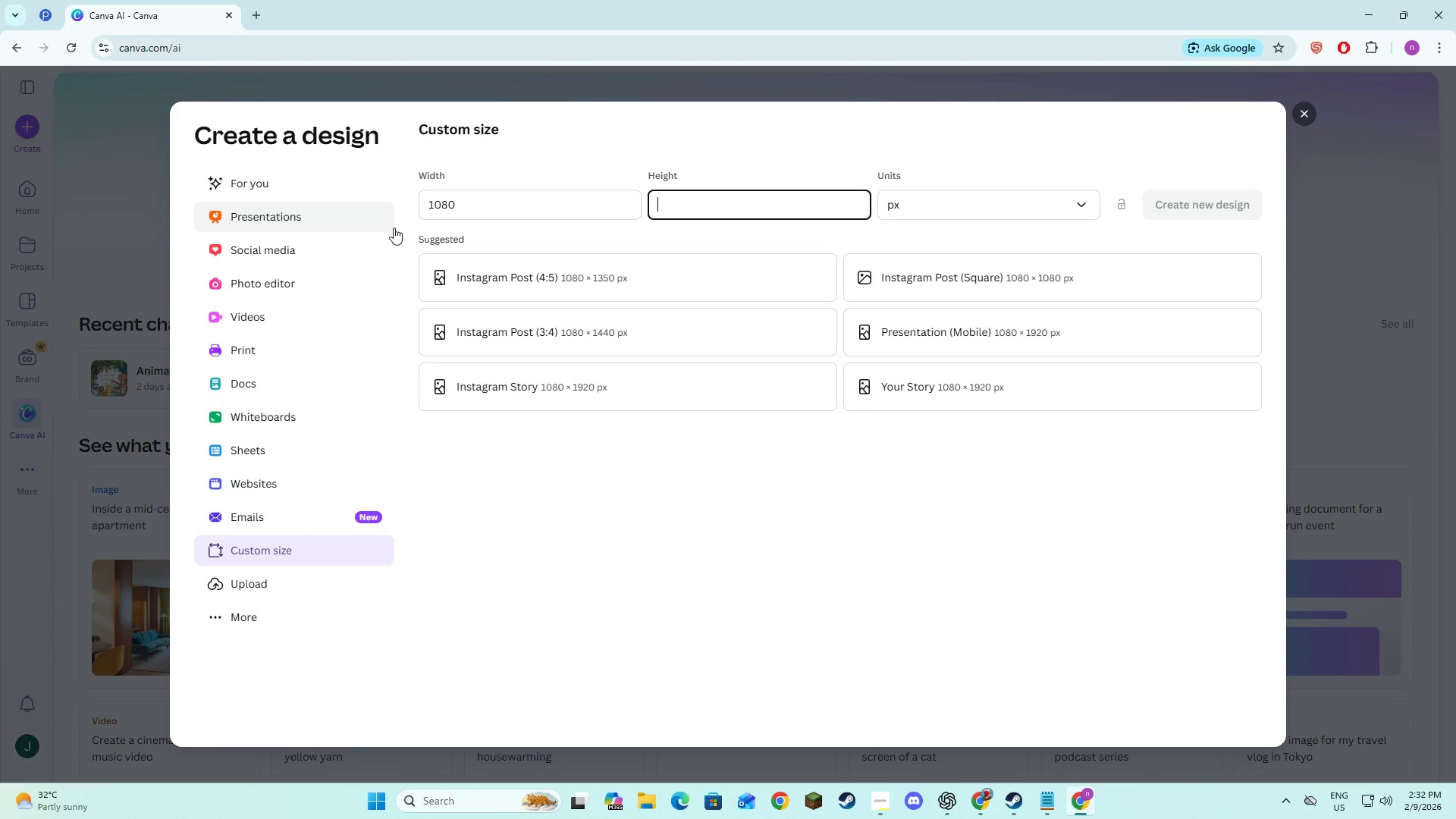 
key(Alt+Tab)
 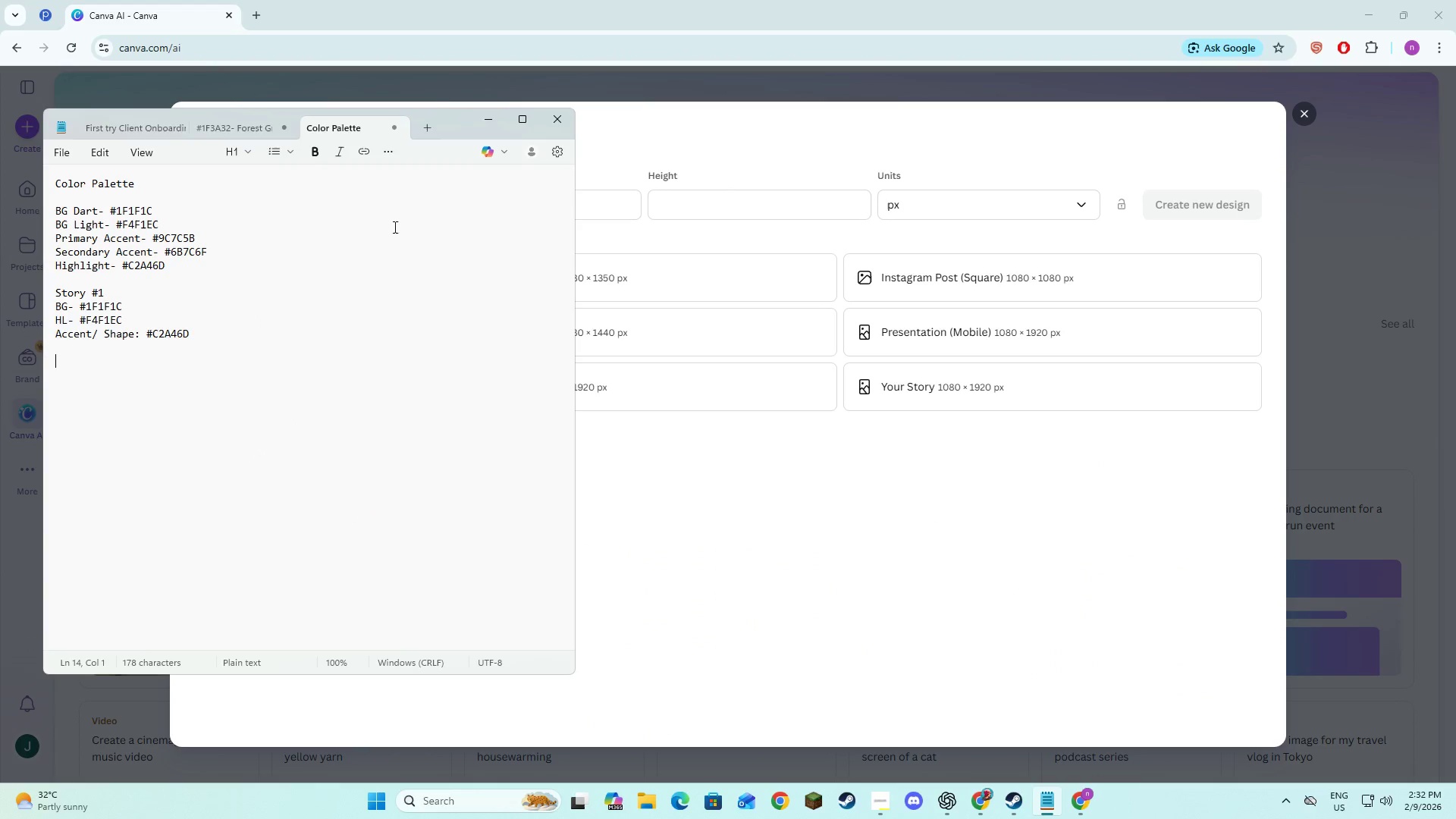 
key(Alt+Tab)
 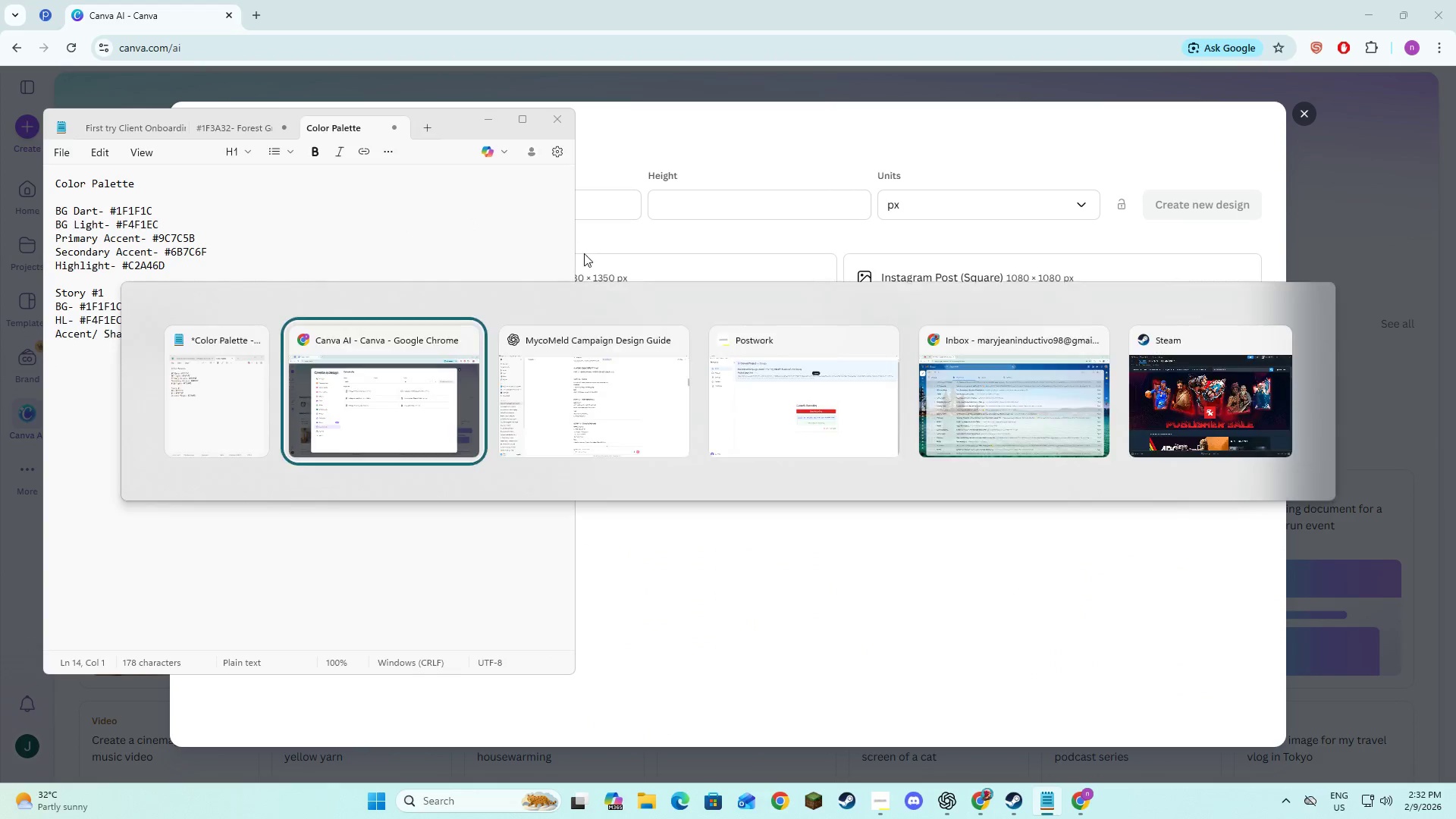 
key(Alt+Tab)
 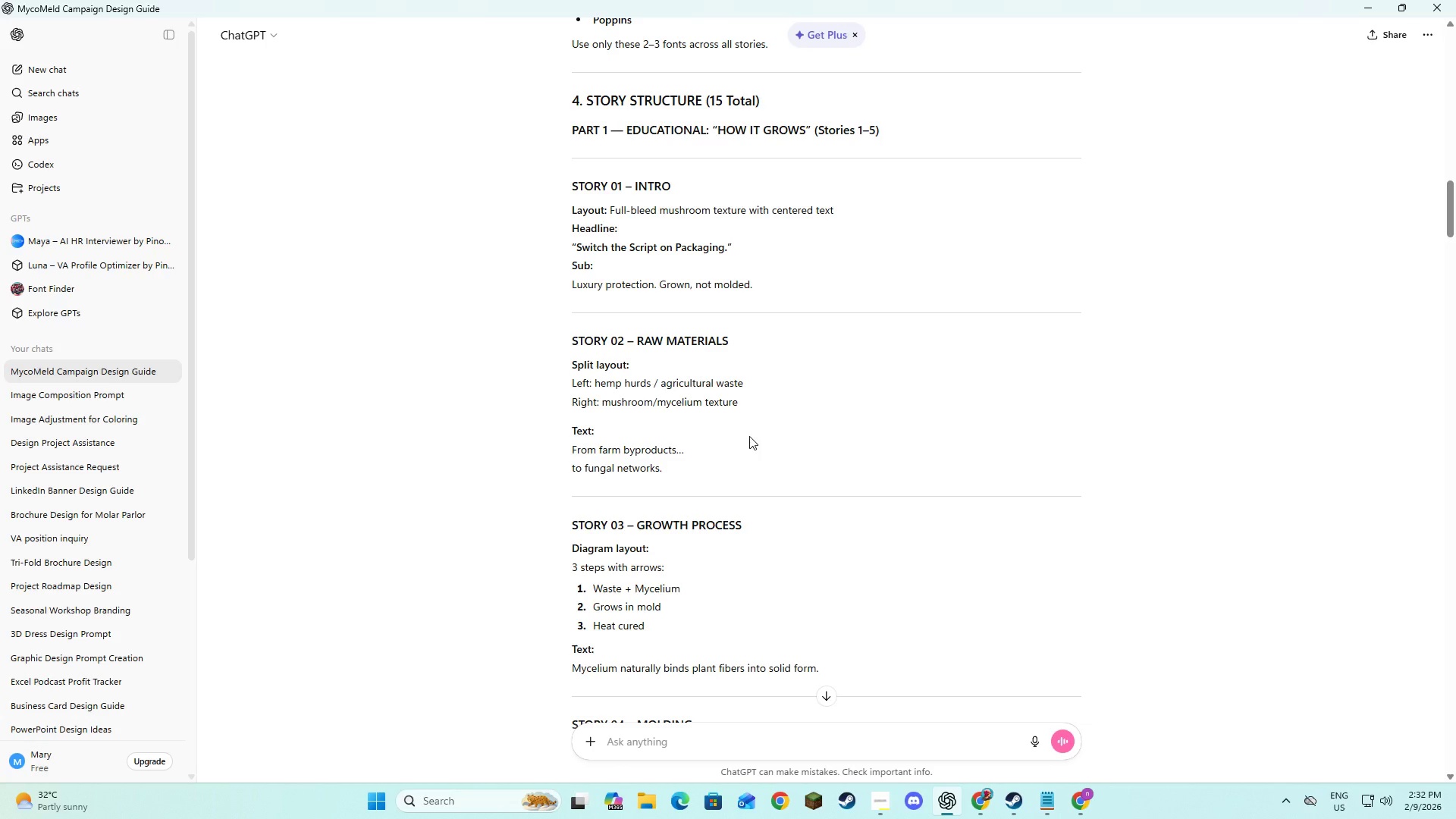 
scroll: coordinate [749, 436], scroll_direction: up, amount: 19.0
 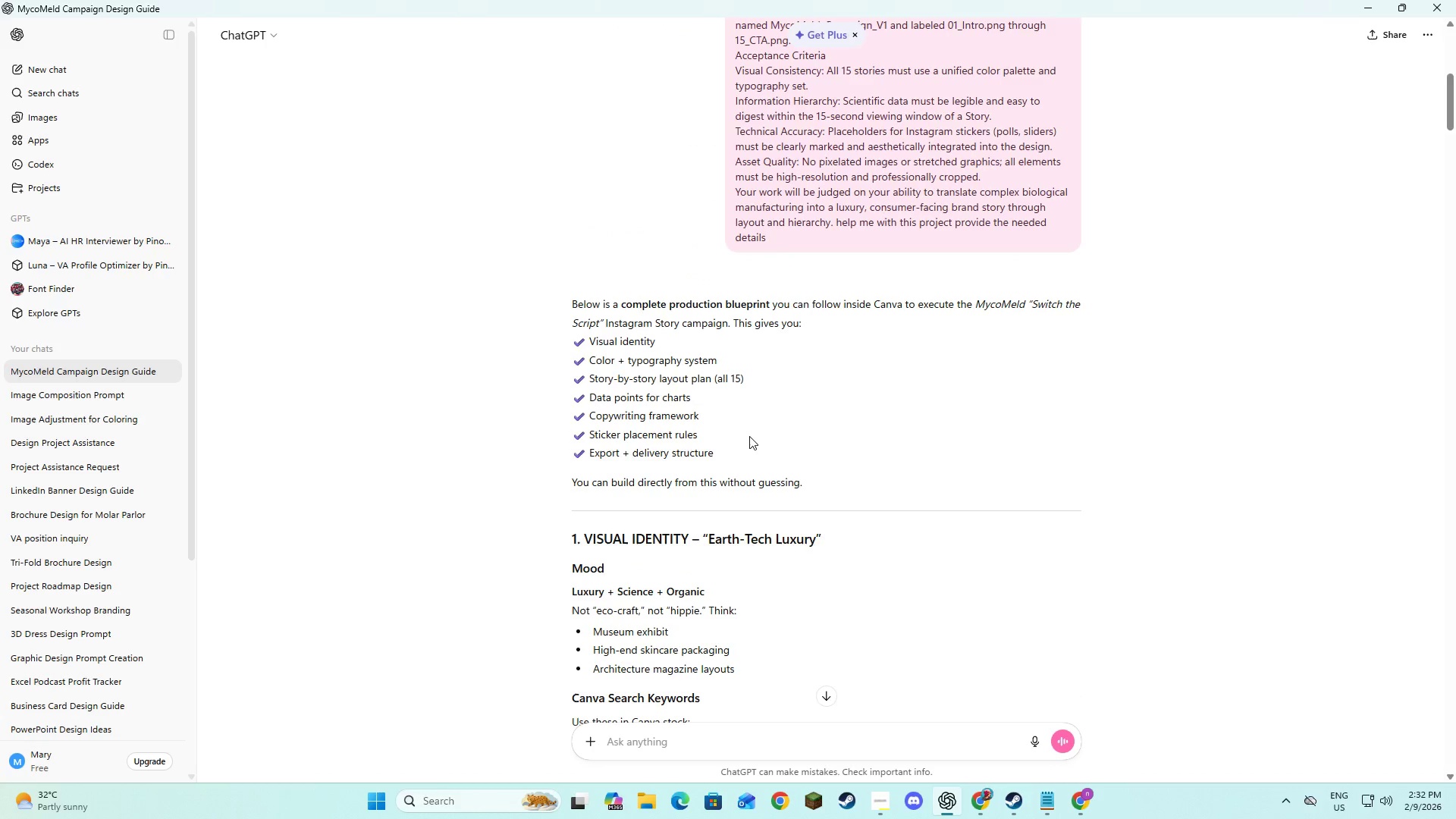 
scroll: coordinate [749, 436], scroll_direction: down, amount: 18.0
 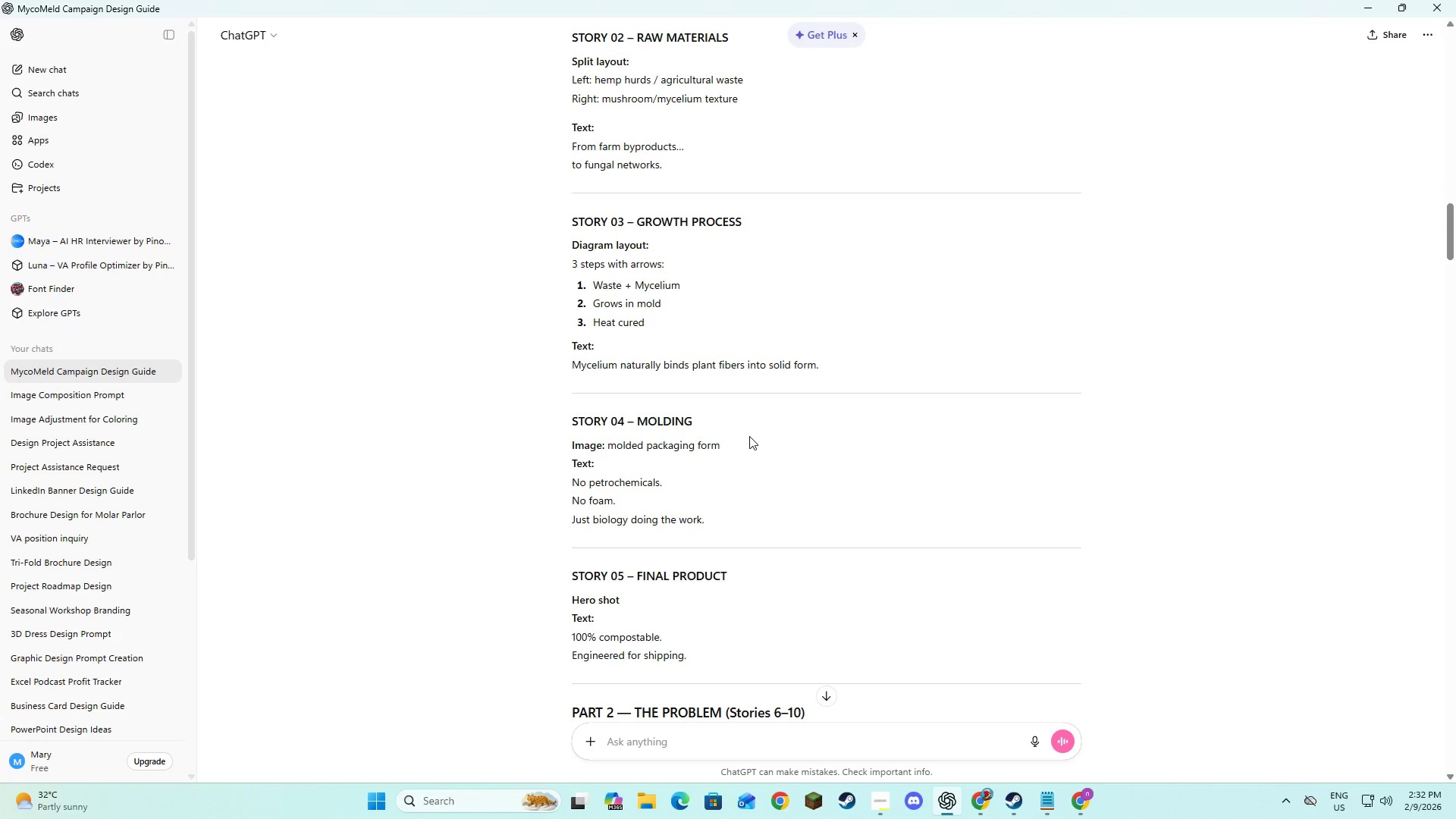 
scroll: coordinate [749, 436], scroll_direction: up, amount: 8.0
 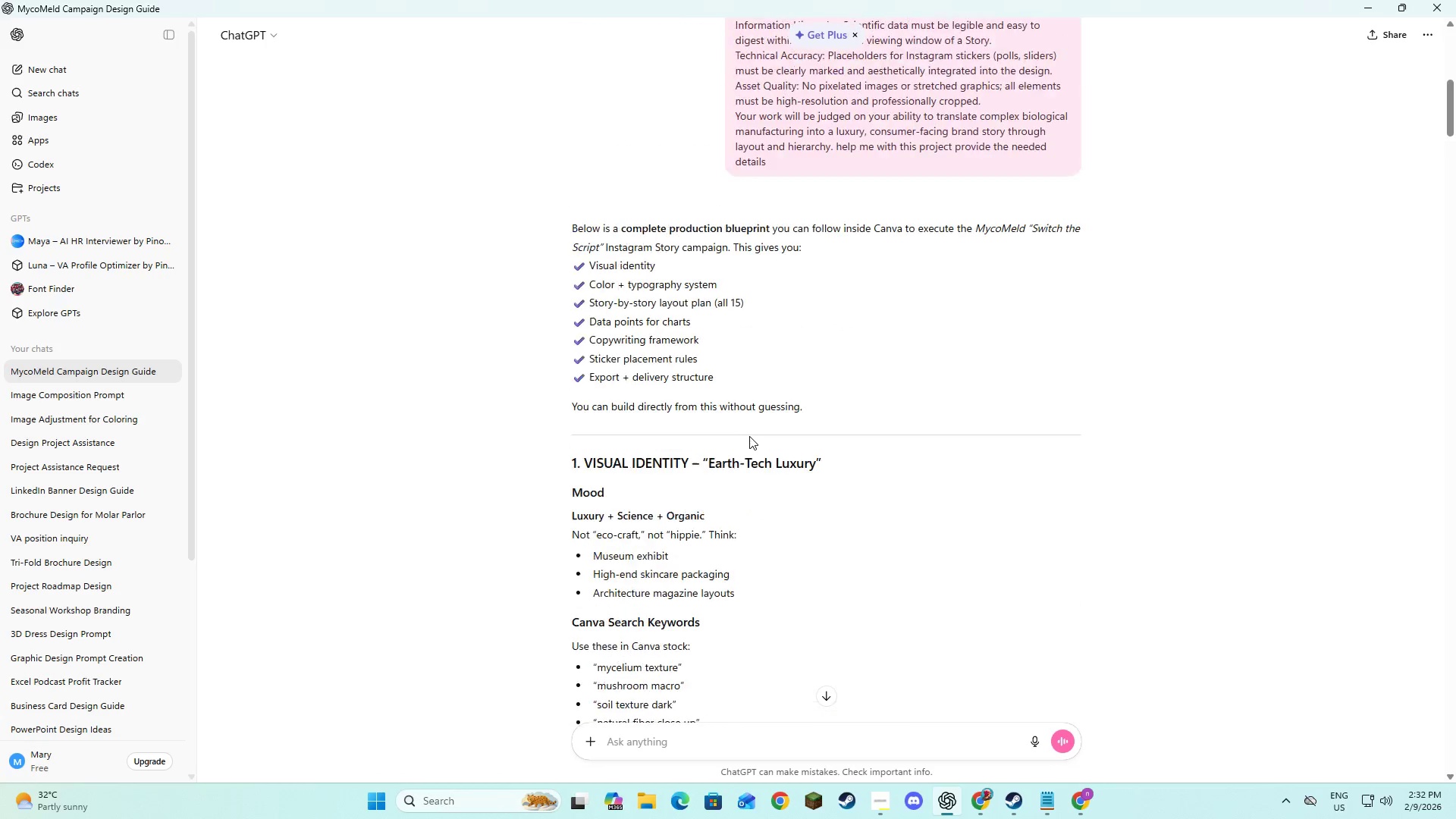 
scroll: coordinate [749, 436], scroll_direction: down, amount: 29.0
 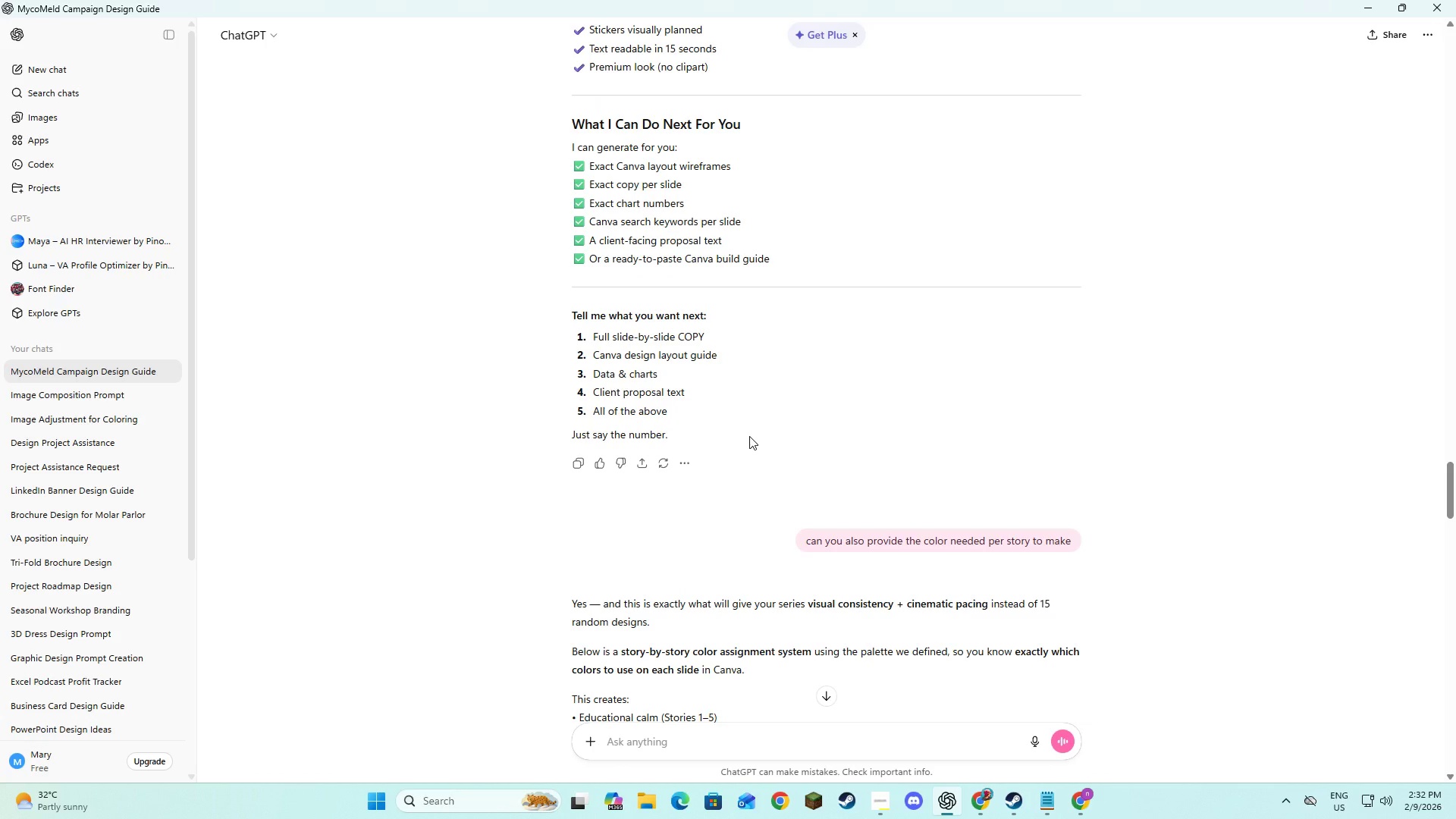 
scroll: coordinate [749, 436], scroll_direction: up, amount: 4.0
 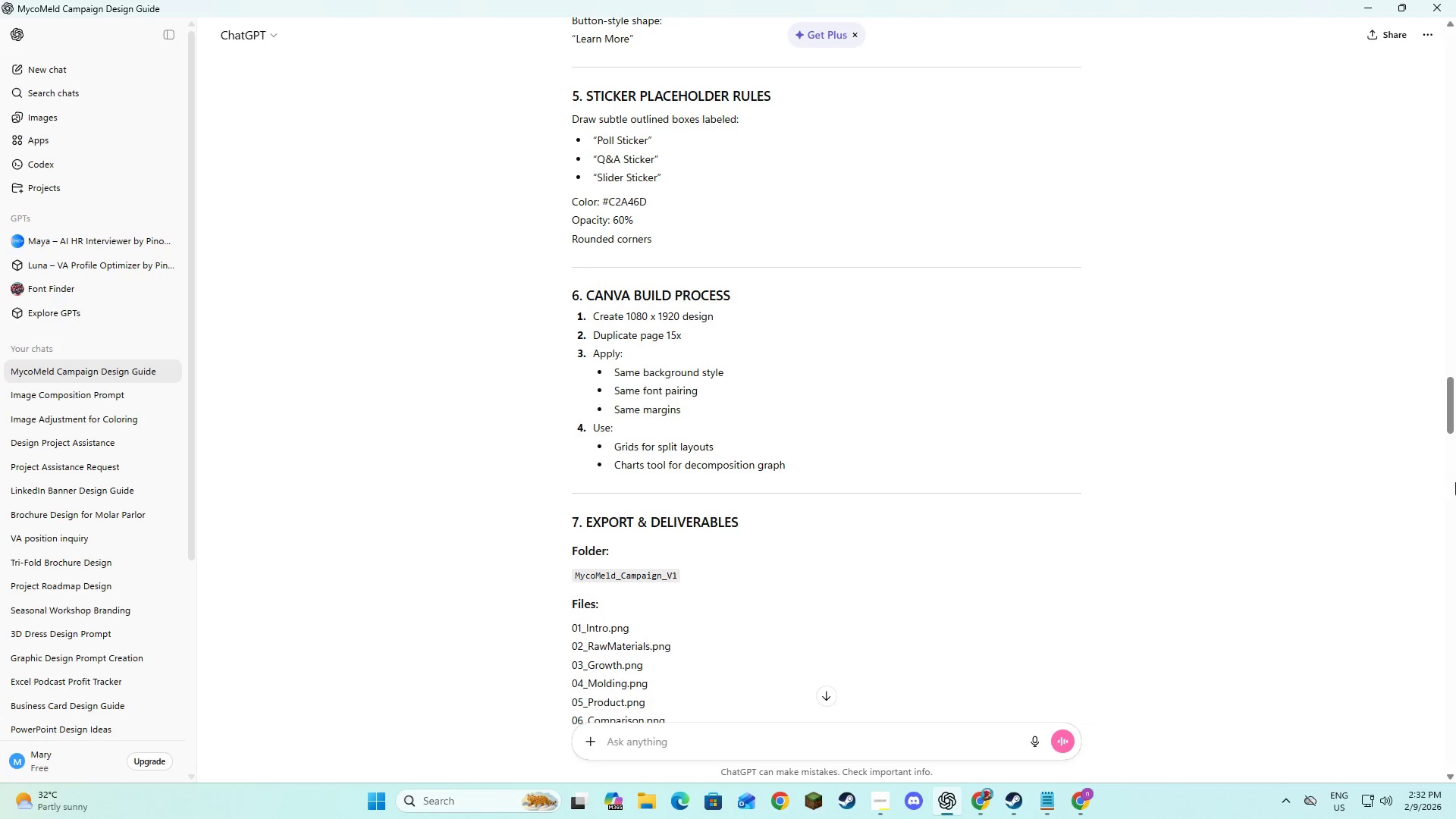 
left_click_drag(start_coordinate=[1447, 428], to_coordinate=[1416, 178])
 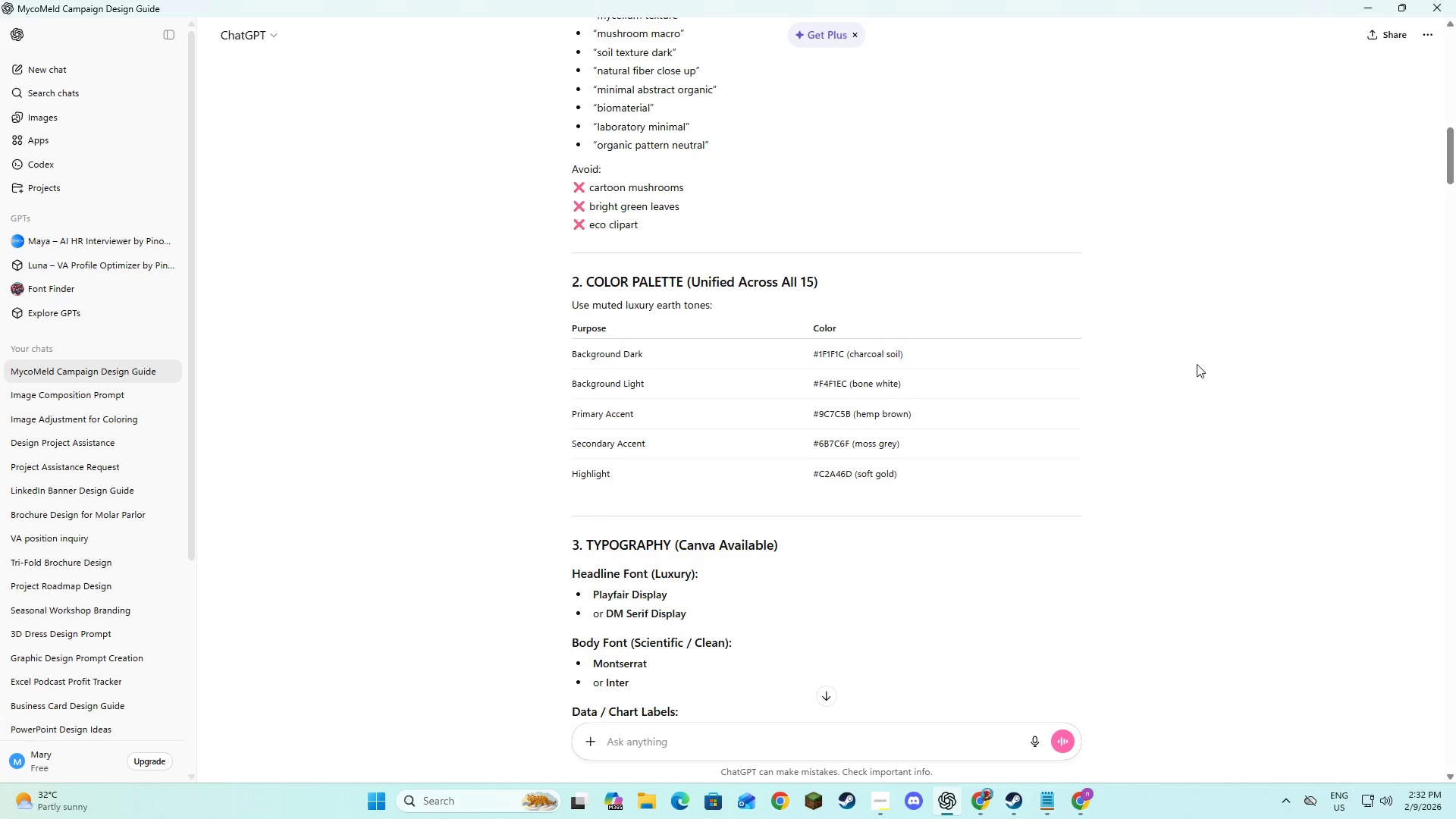 
scroll: coordinate [1197, 363], scroll_direction: up, amount: 6.0
 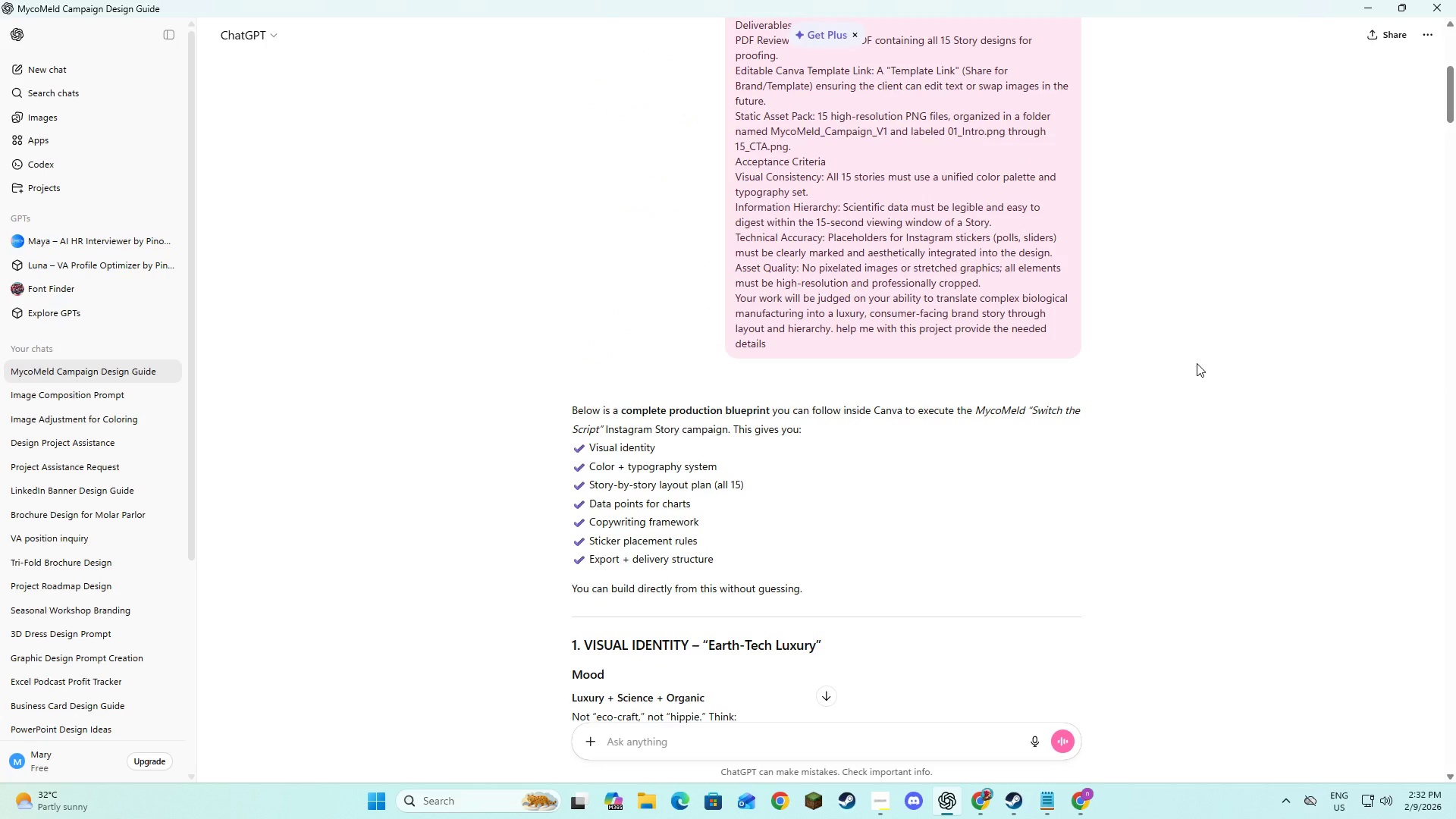 
scroll: coordinate [1197, 363], scroll_direction: down, amount: 8.0
 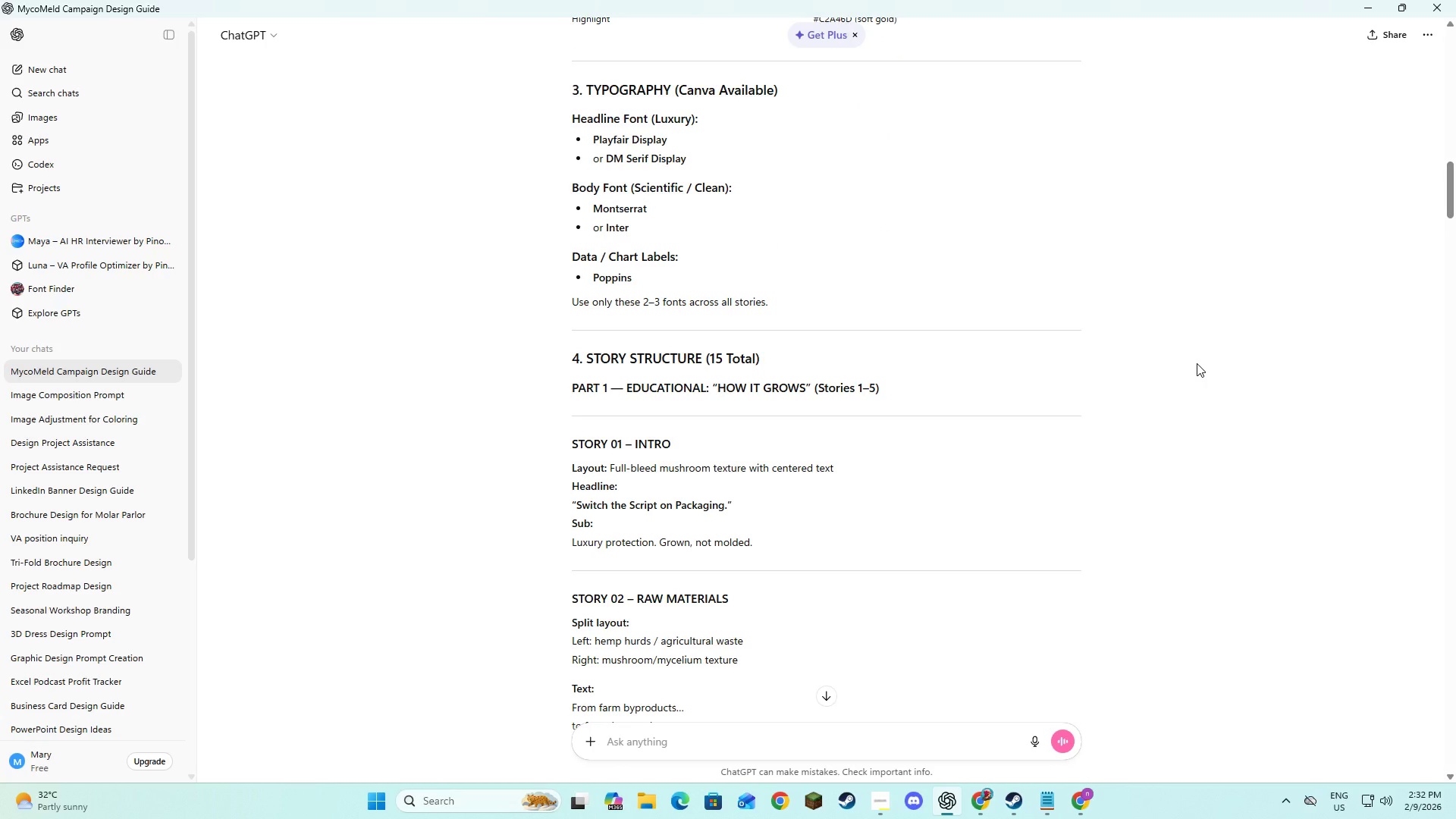 
left_click_drag(start_coordinate=[1451, 189], to_coordinate=[1455, 506])
 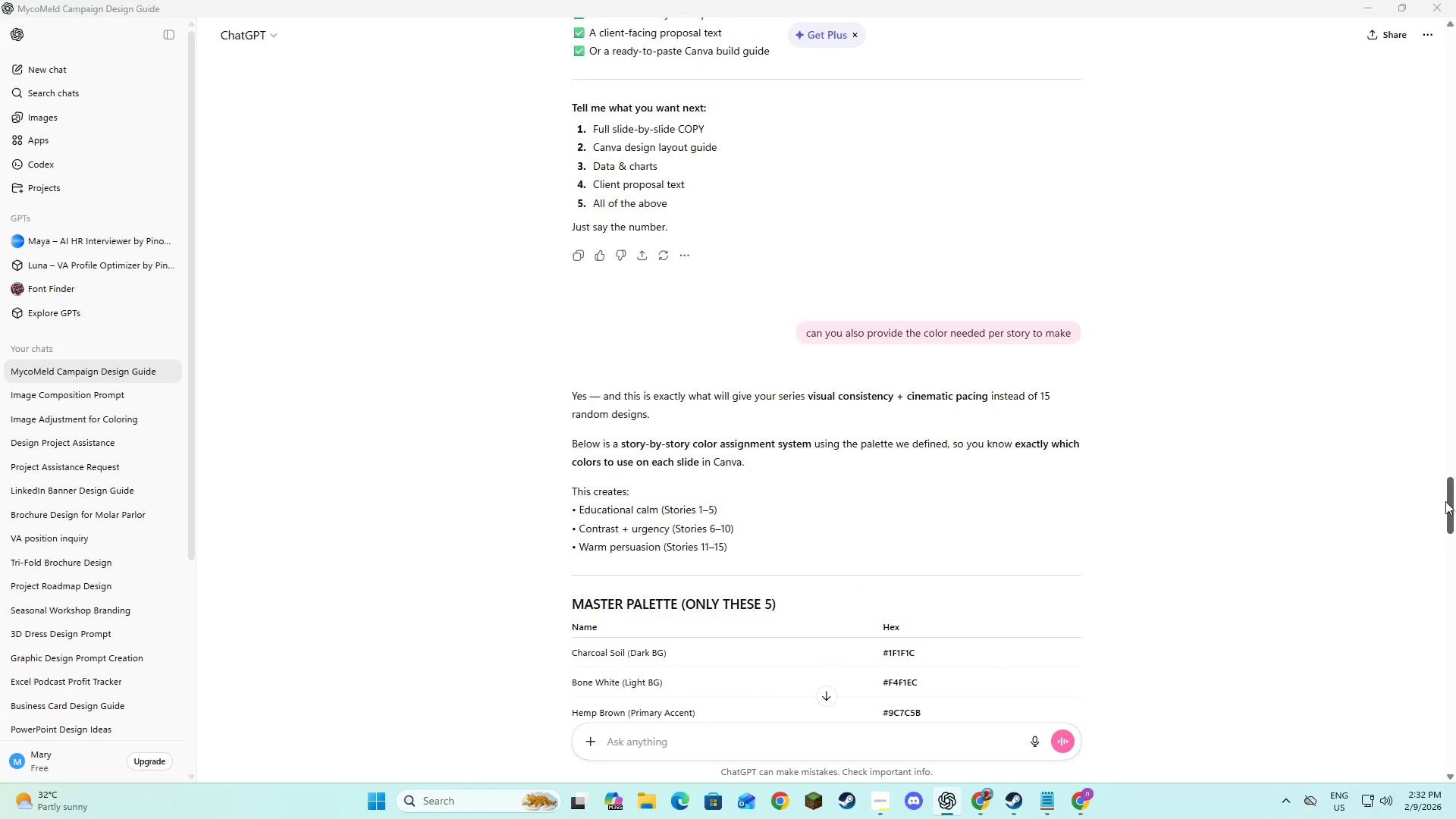 
key(Alt+AltLeft)
 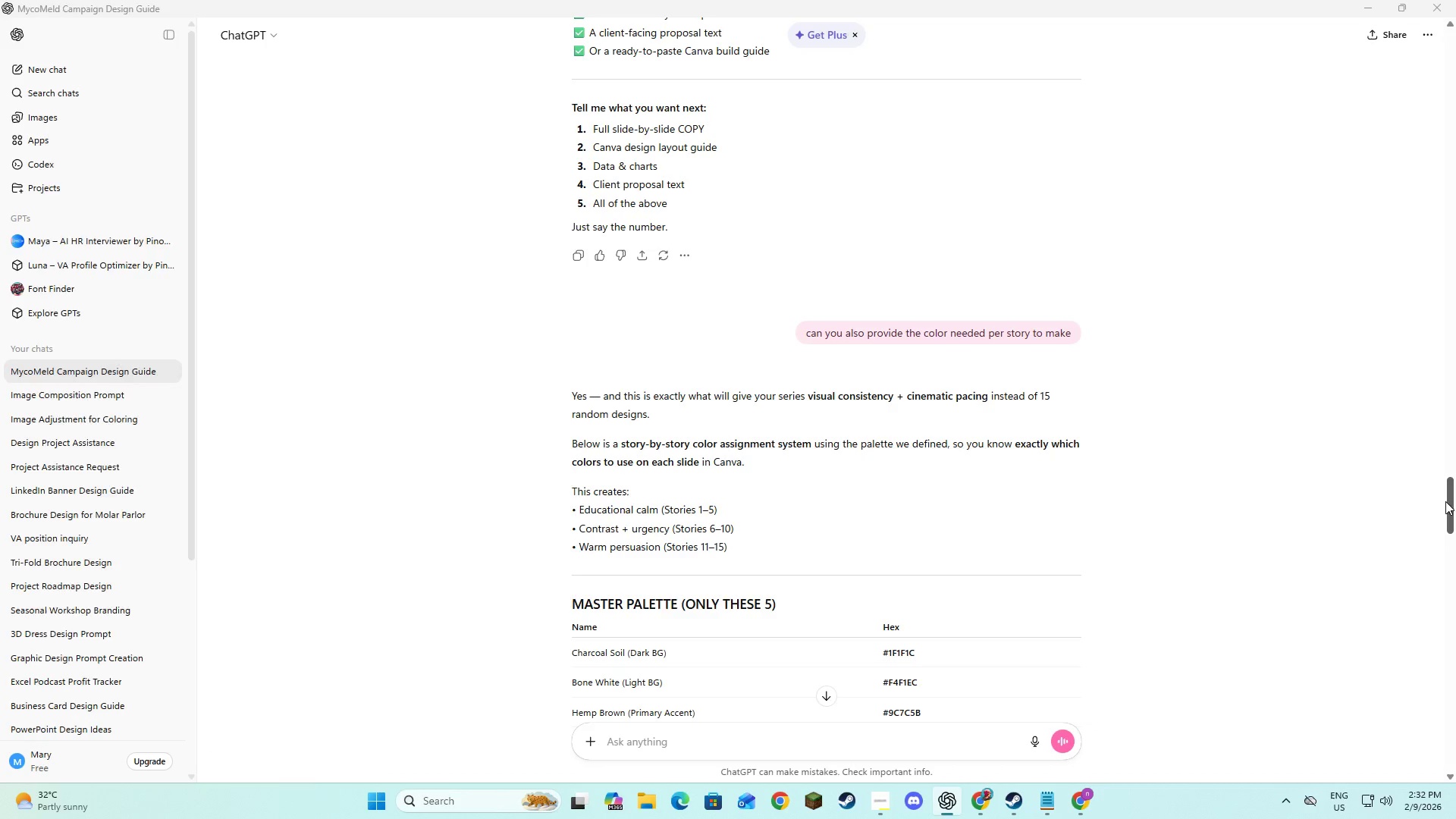 
key(Alt+Tab)
 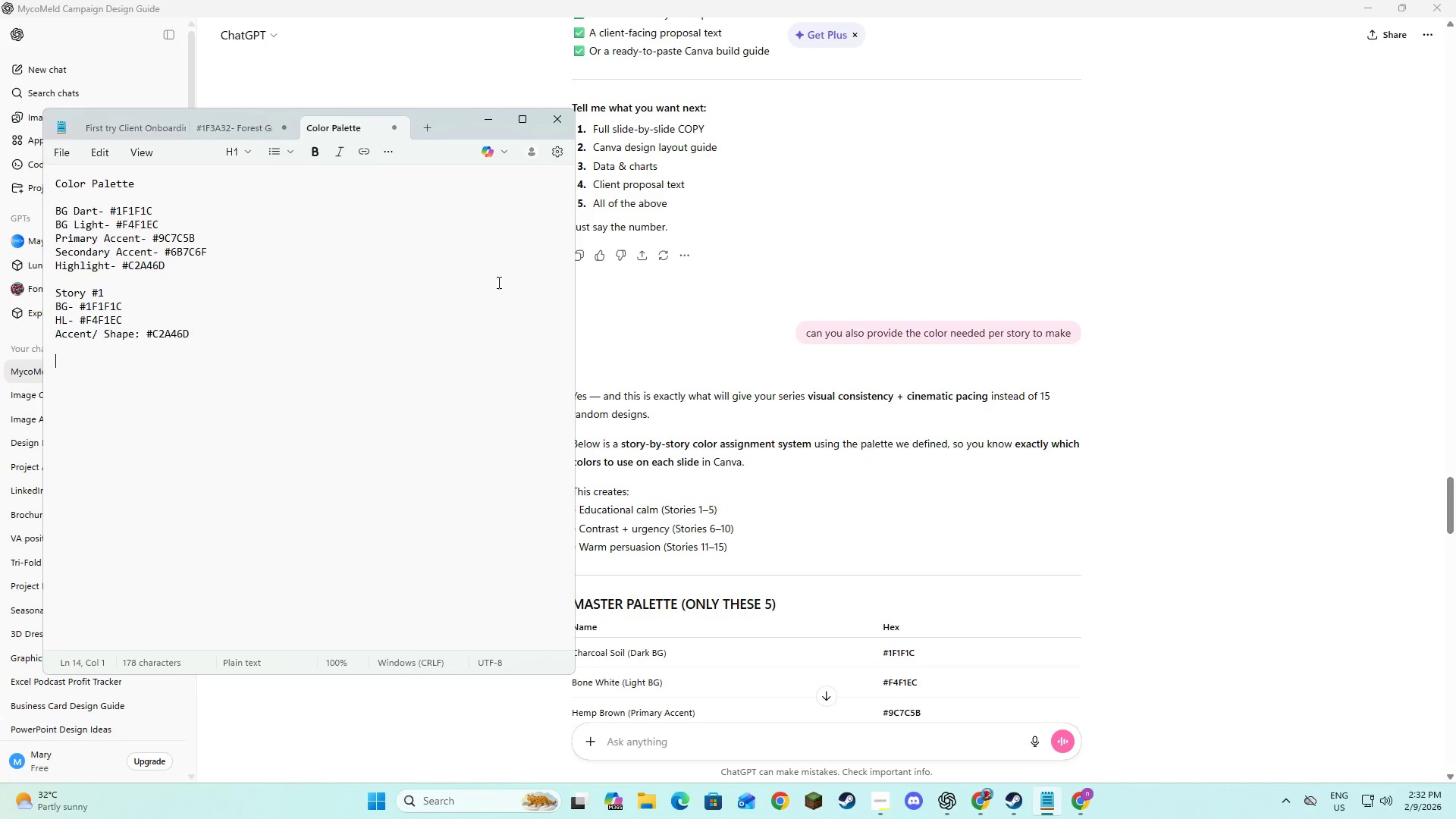 
key(Alt+Tab)
 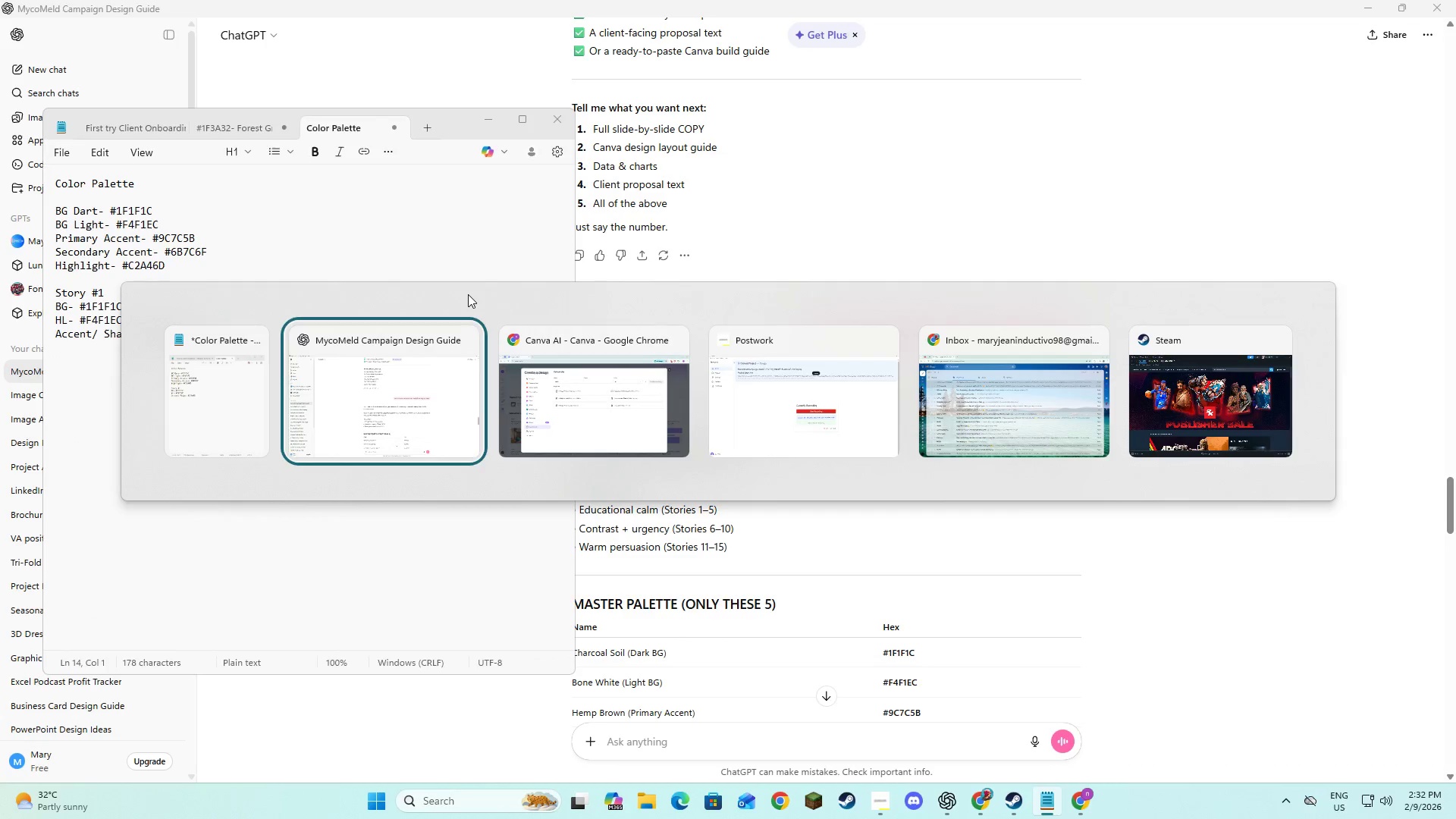 
key(Alt+Tab)
 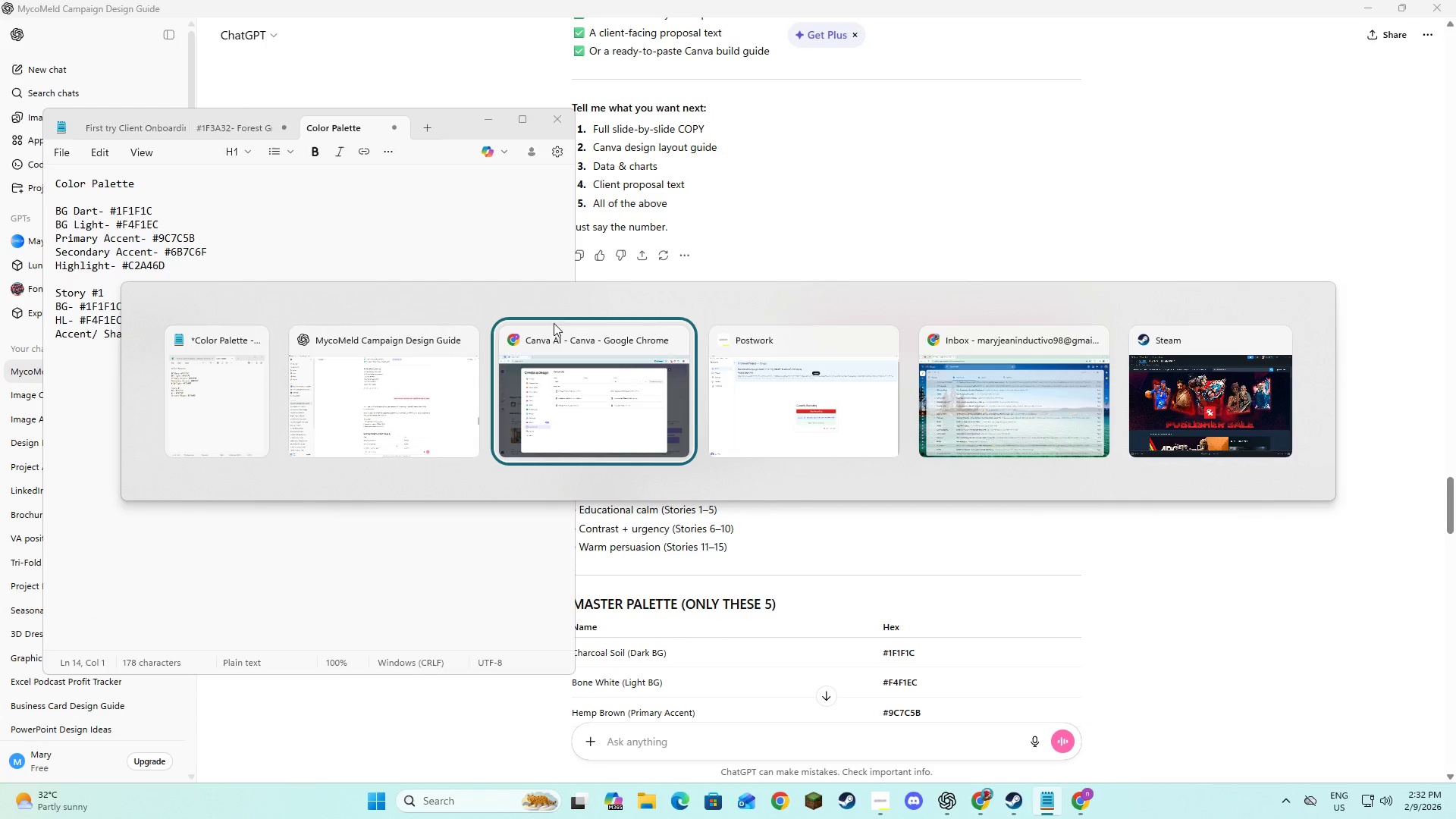 
left_click([824, 378])